 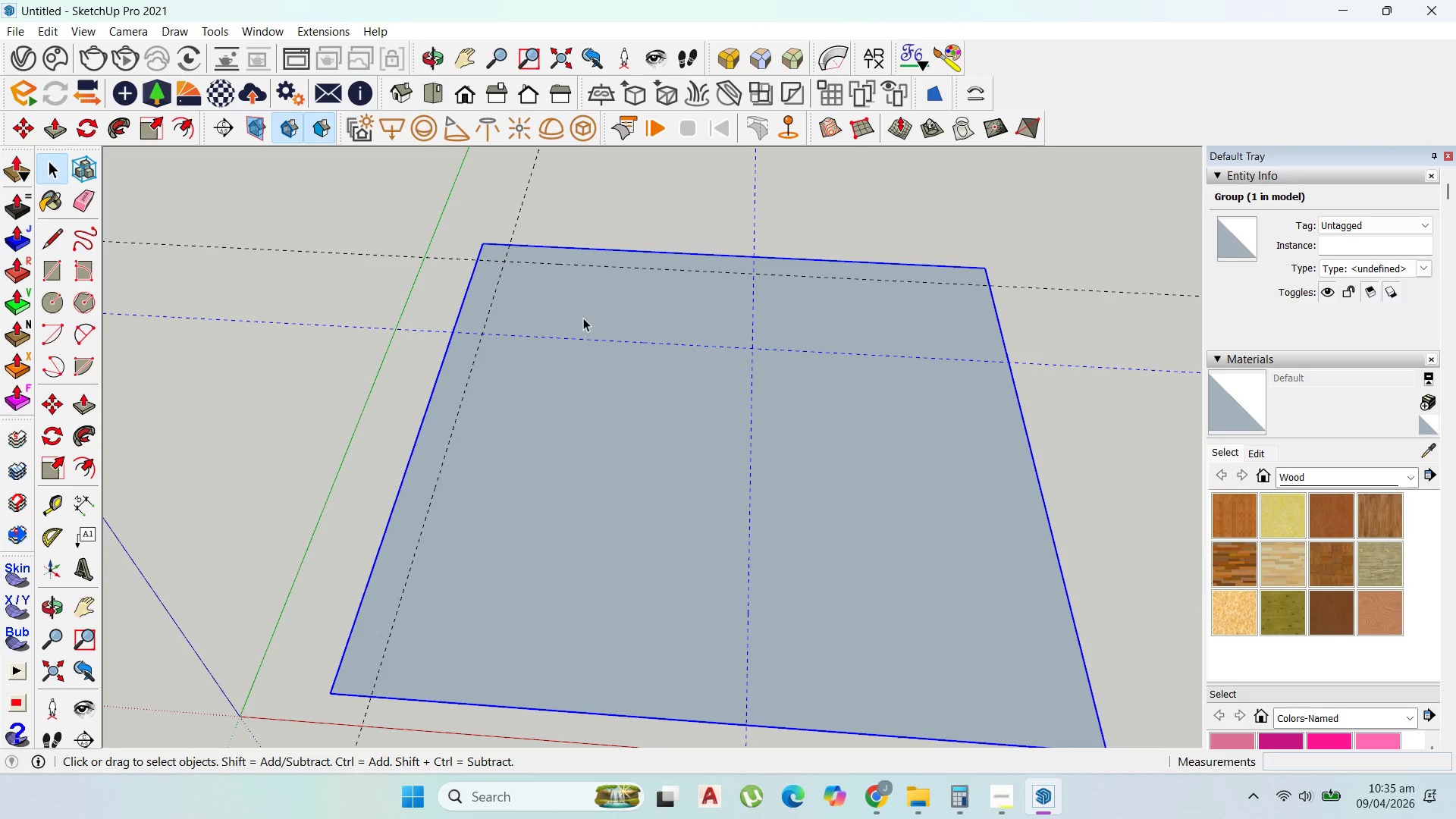 
scroll: coordinate [613, 320], scroll_direction: down, amount: 2.0
 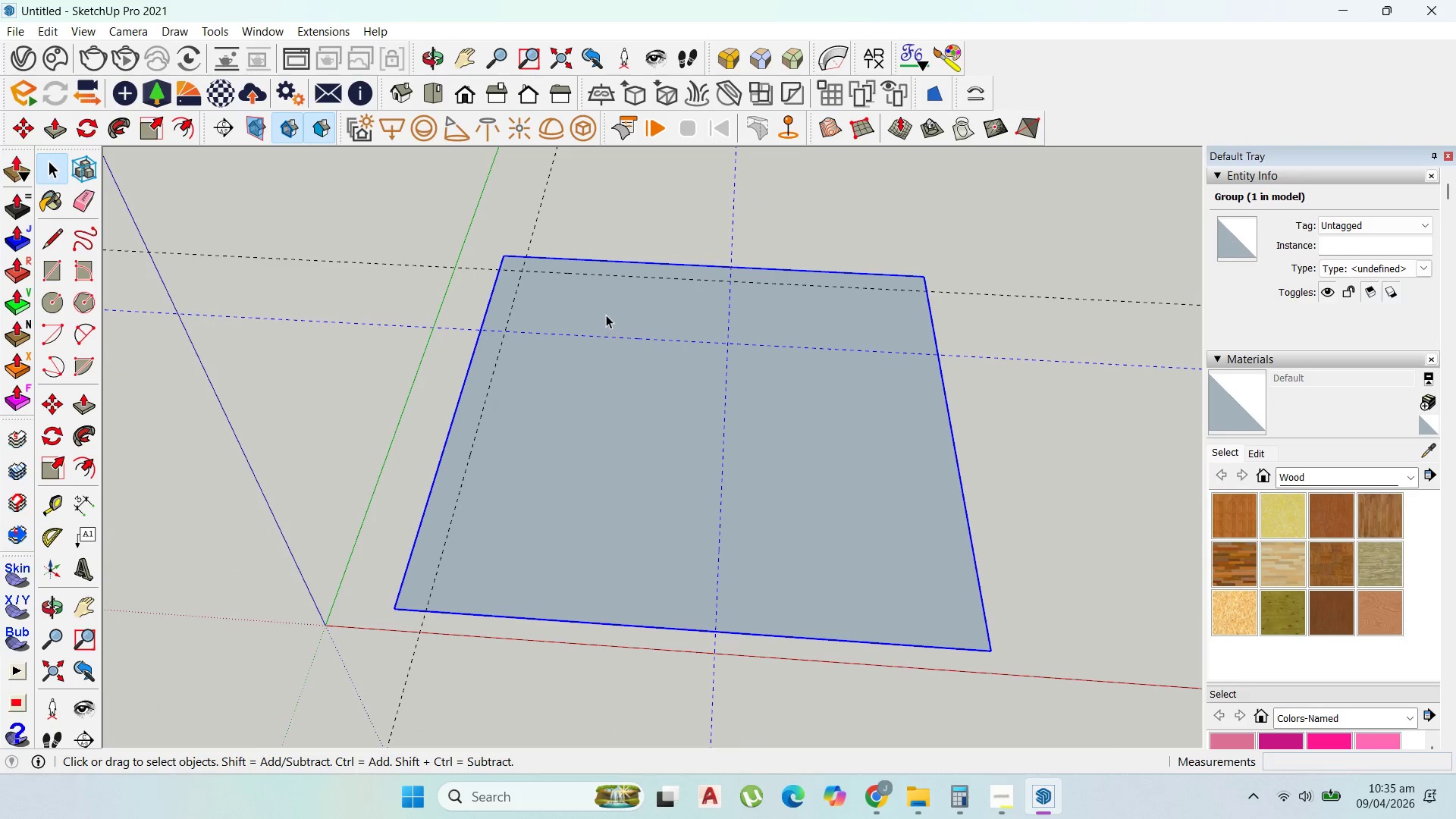 
scroll: coordinate [606, 315], scroll_direction: up, amount: 1.0
 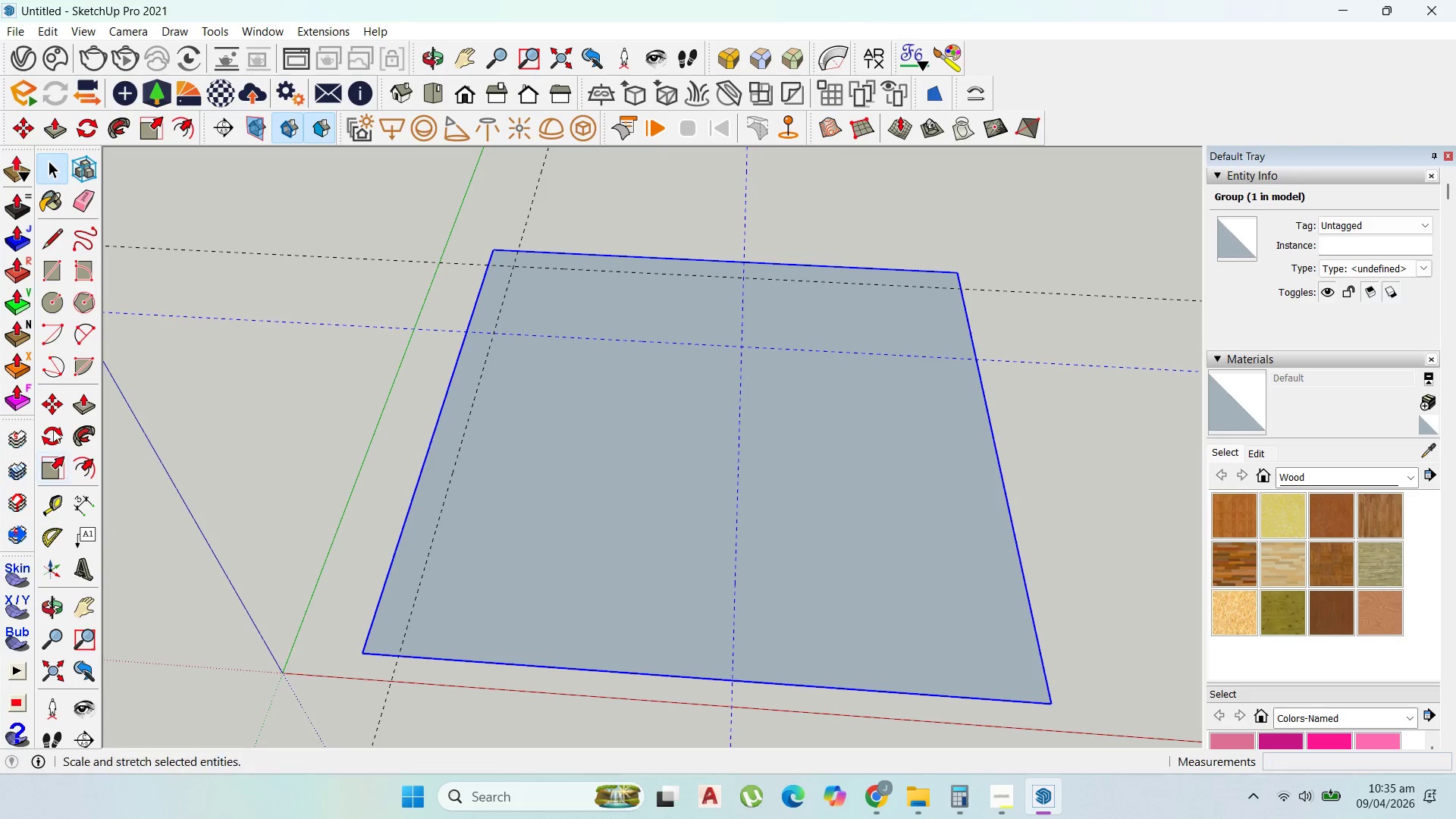 
left_click([55, 271])
 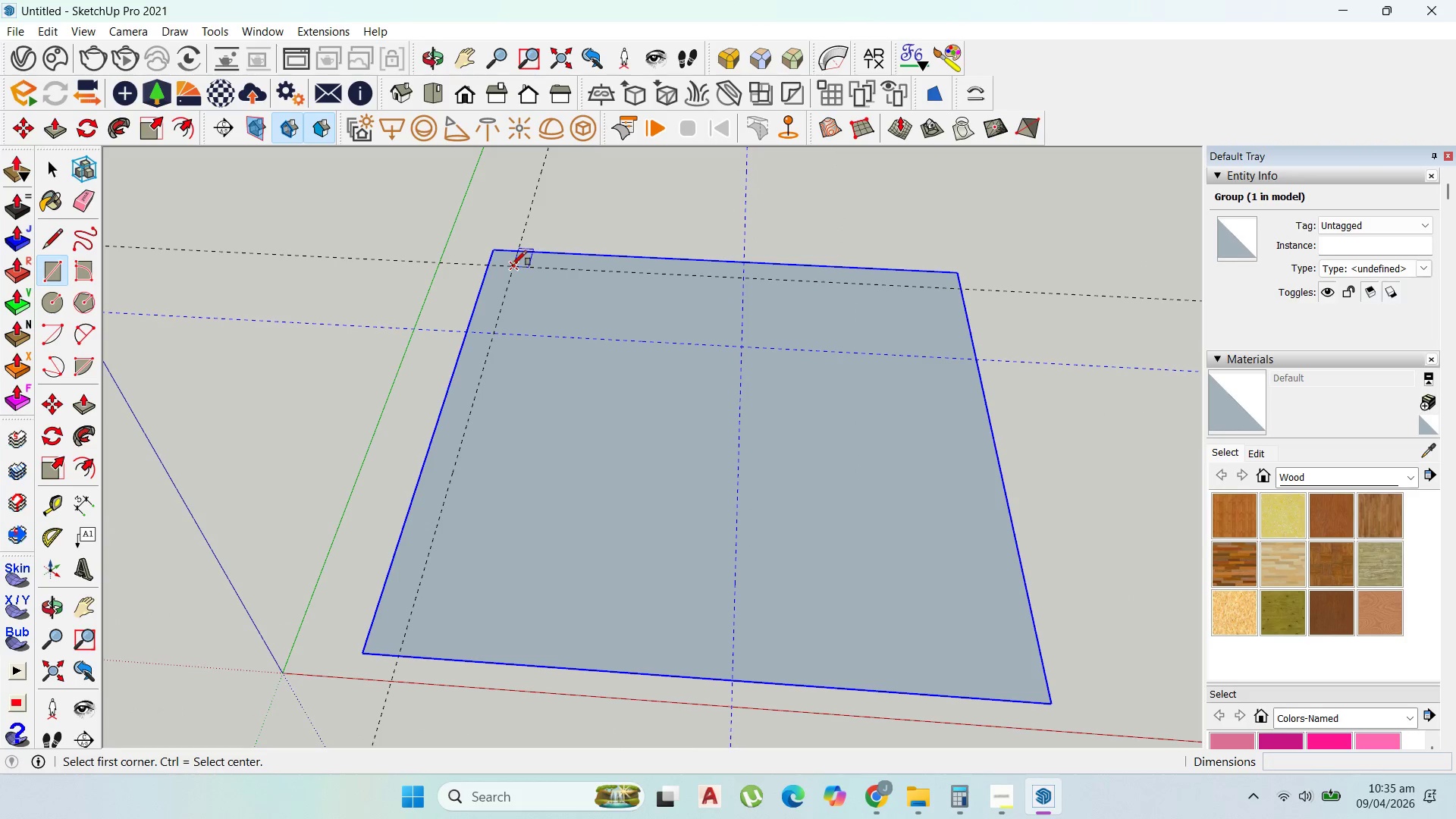 
left_click([512, 265])
 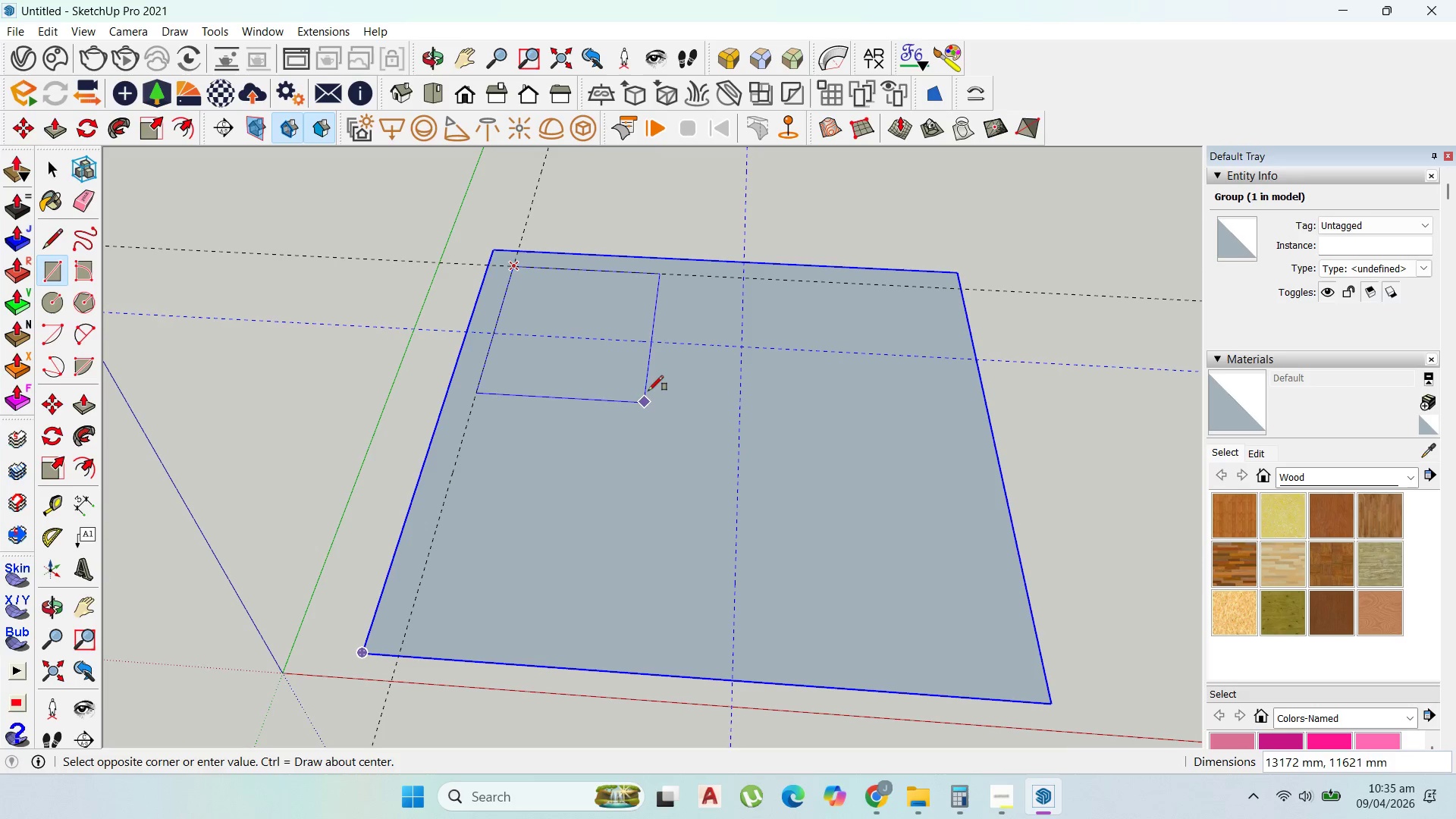 
wait(15.8)
 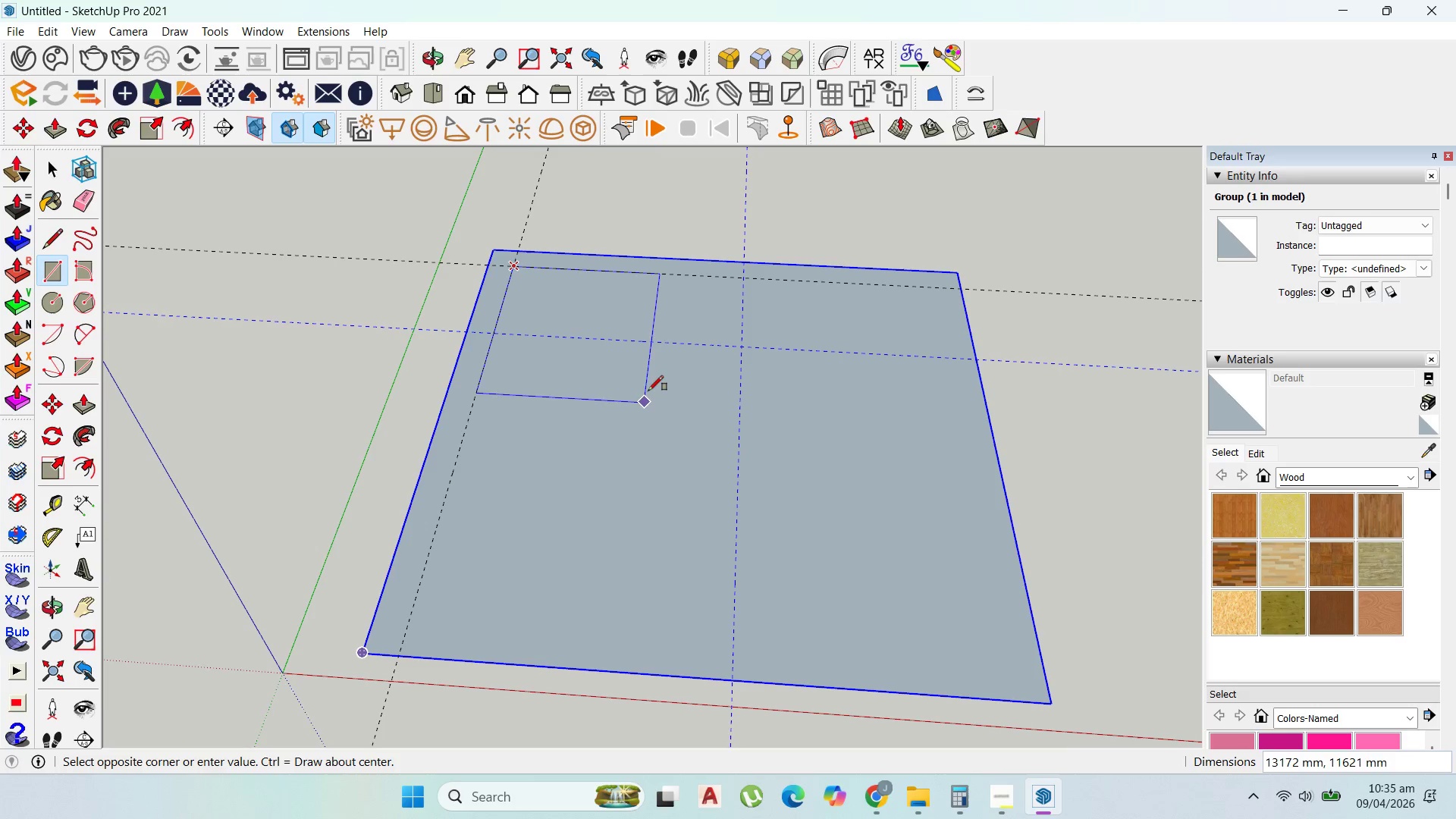 
left_click_drag(start_coordinate=[51, 502], to_coordinate=[55, 500])
 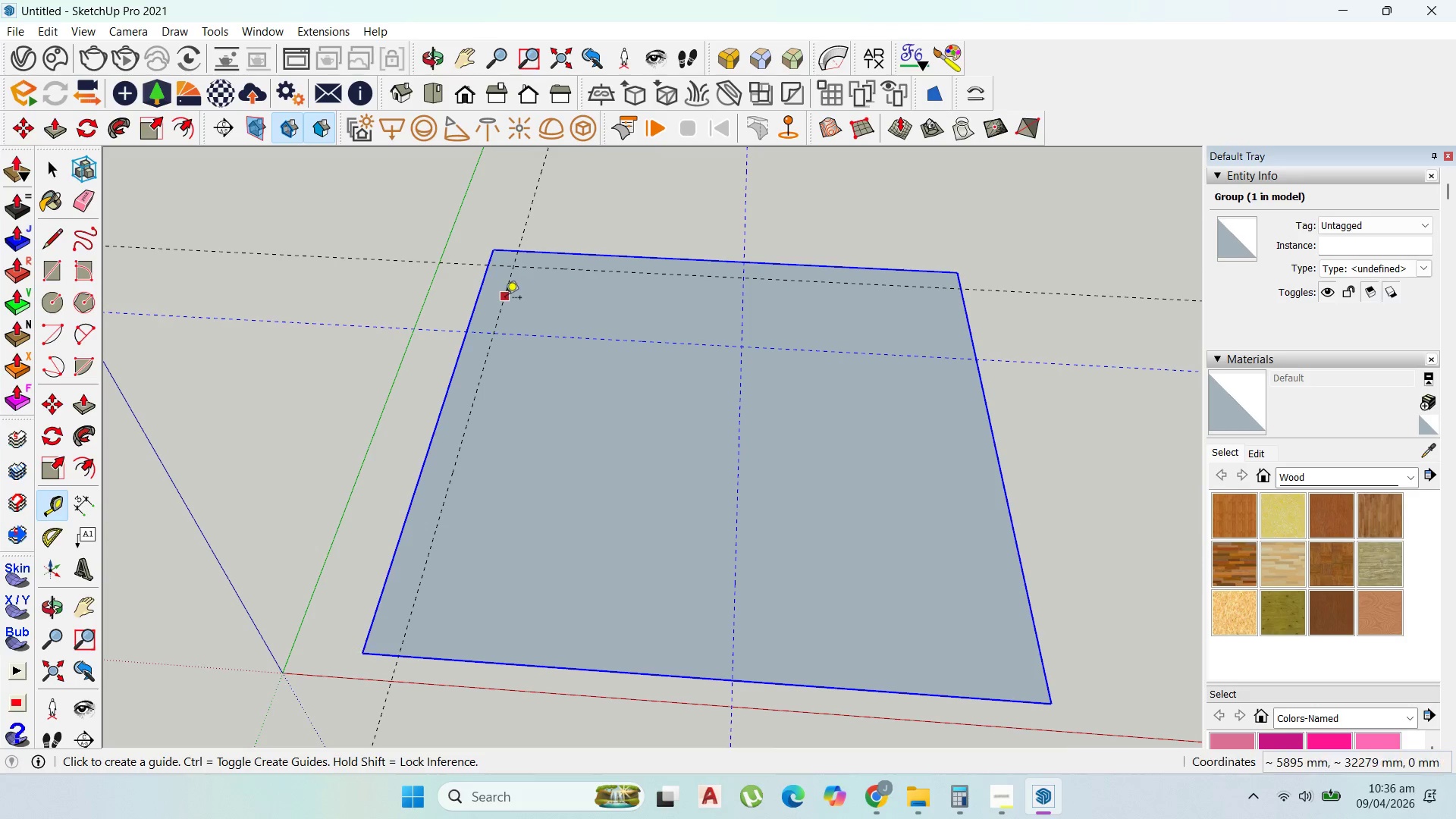 
left_click([503, 300])
 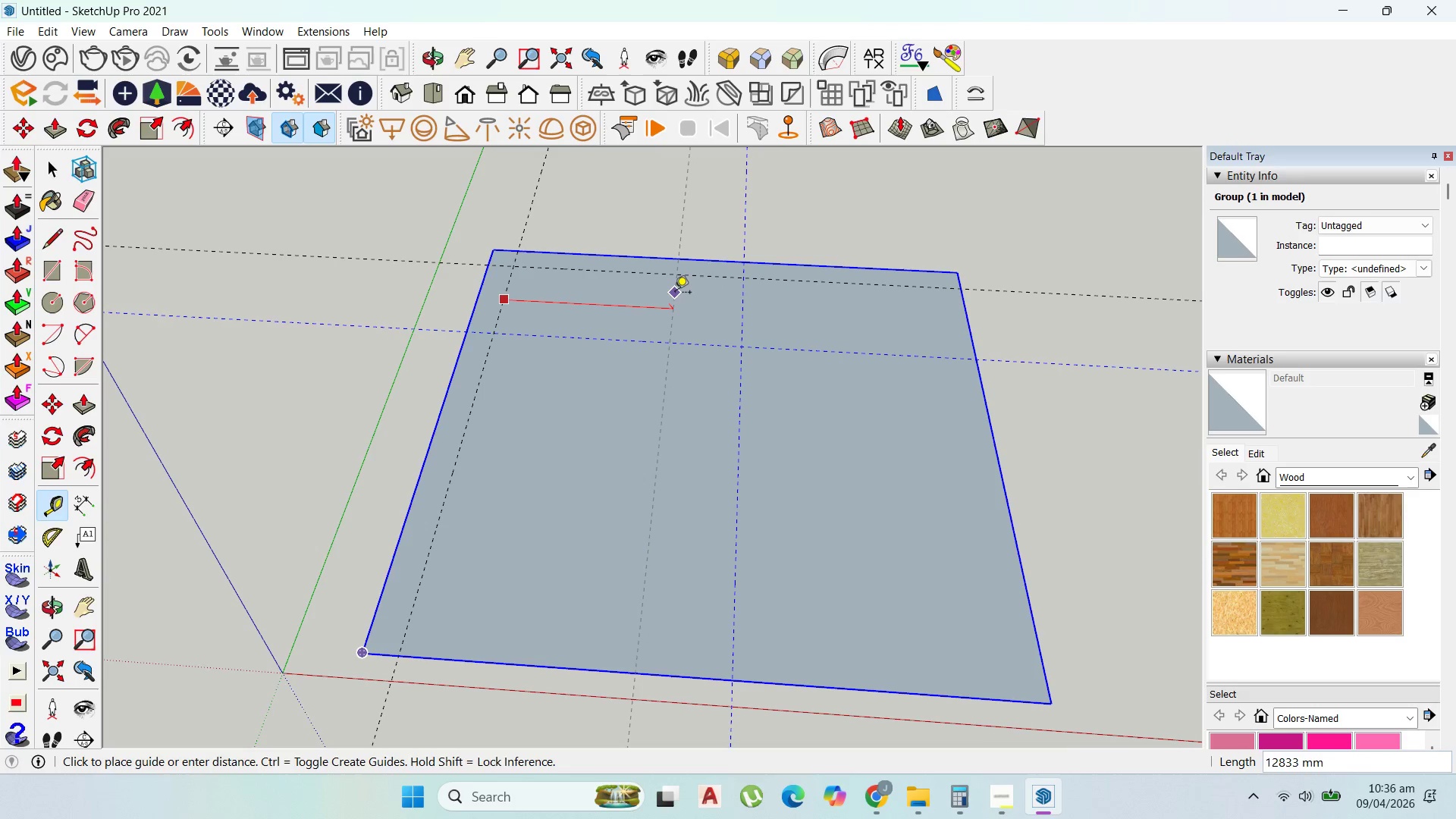 
type(10000)
 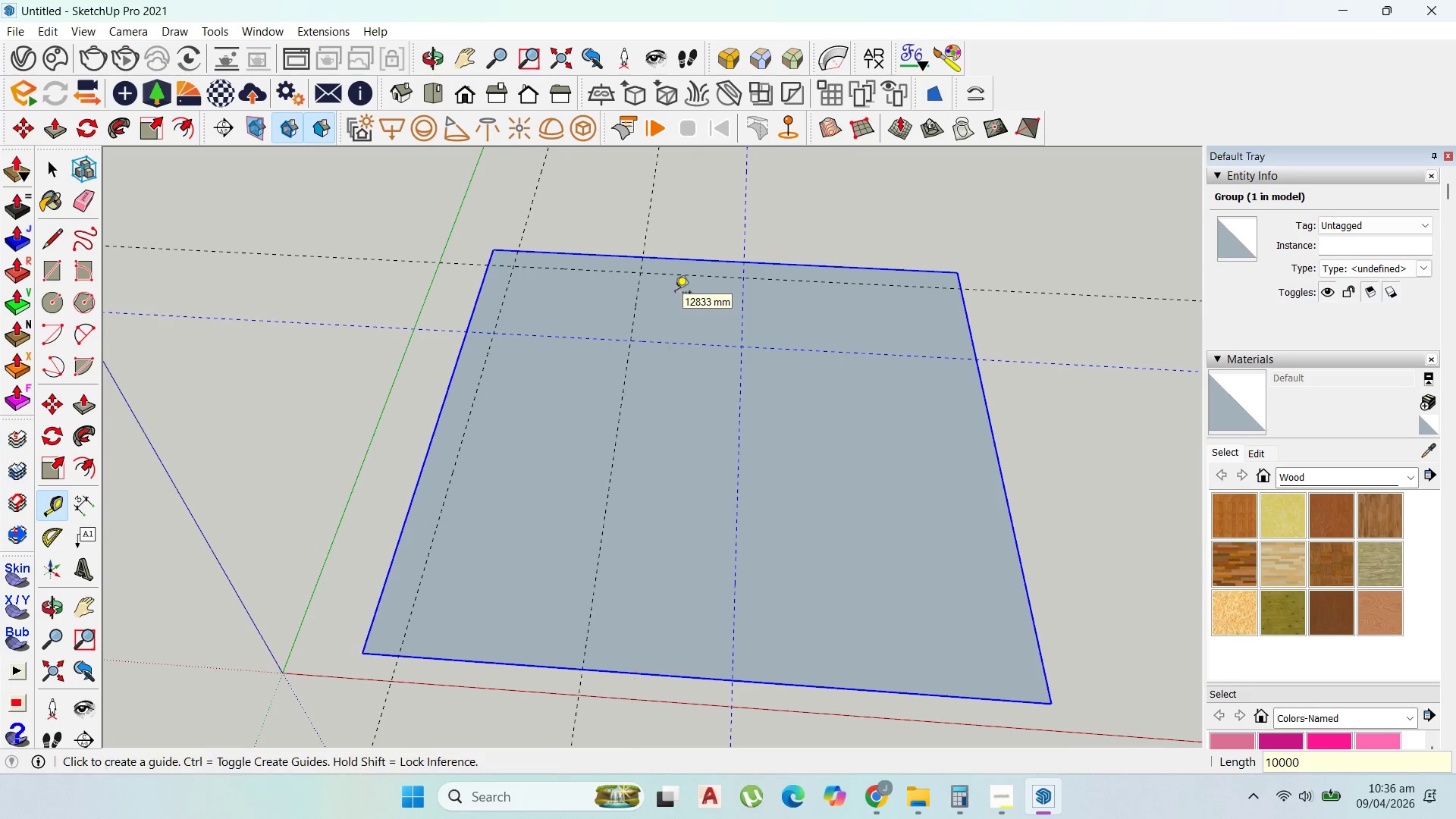 
key(Enter)
 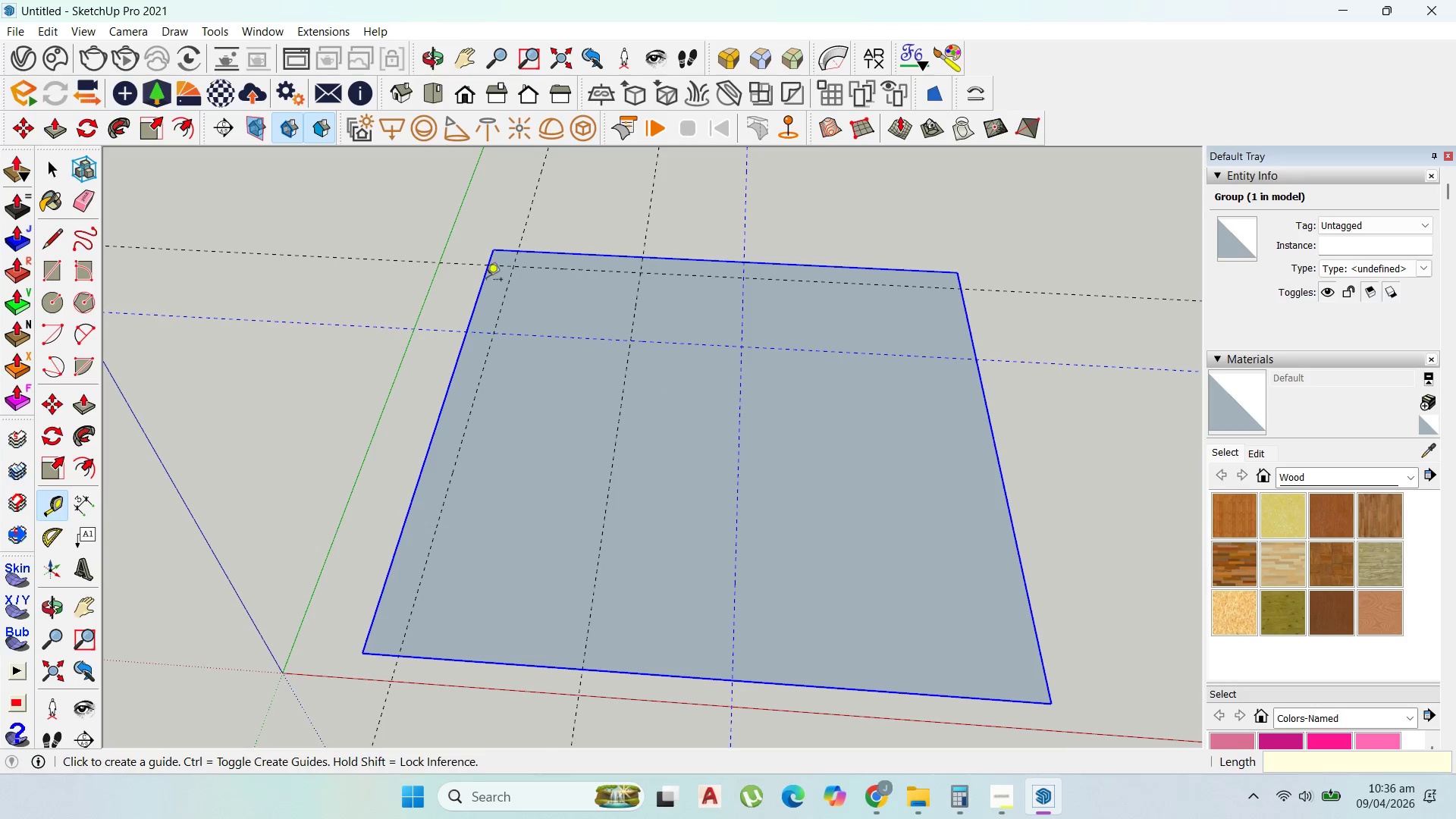 
scroll: coordinate [683, 297], scroll_direction: up, amount: 2.0
 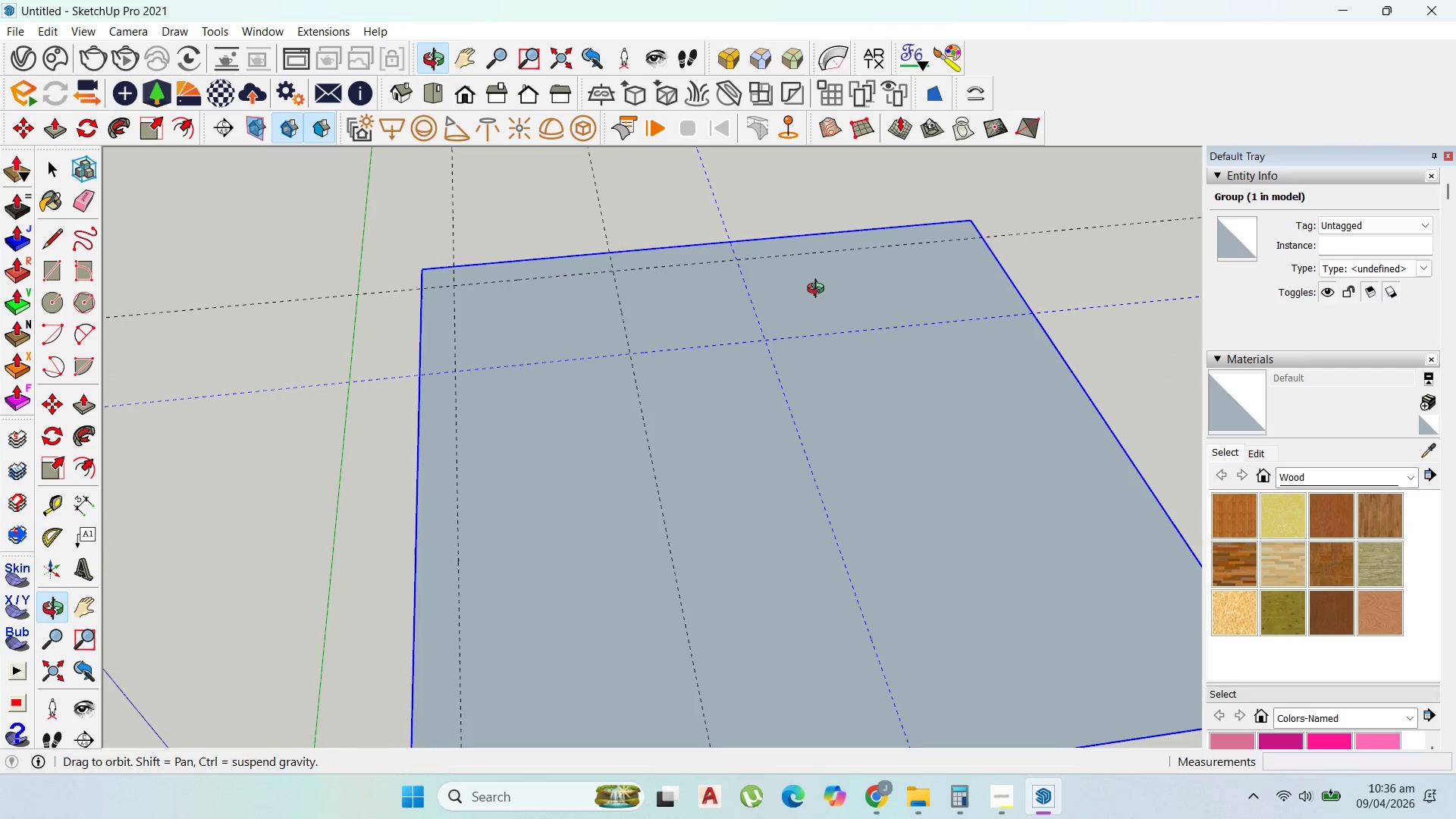 
key(Control+Z)
 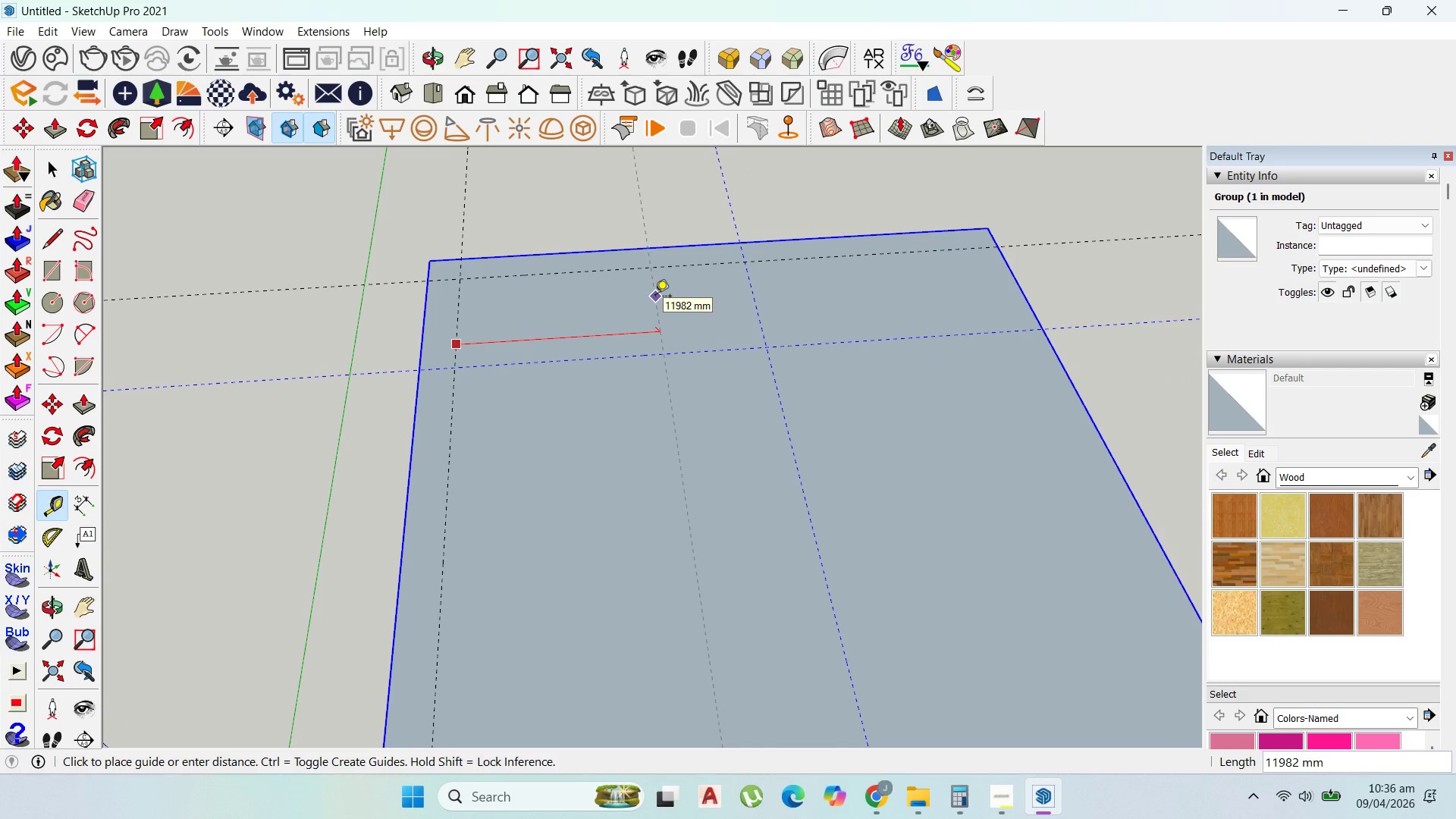 
type(12000)
 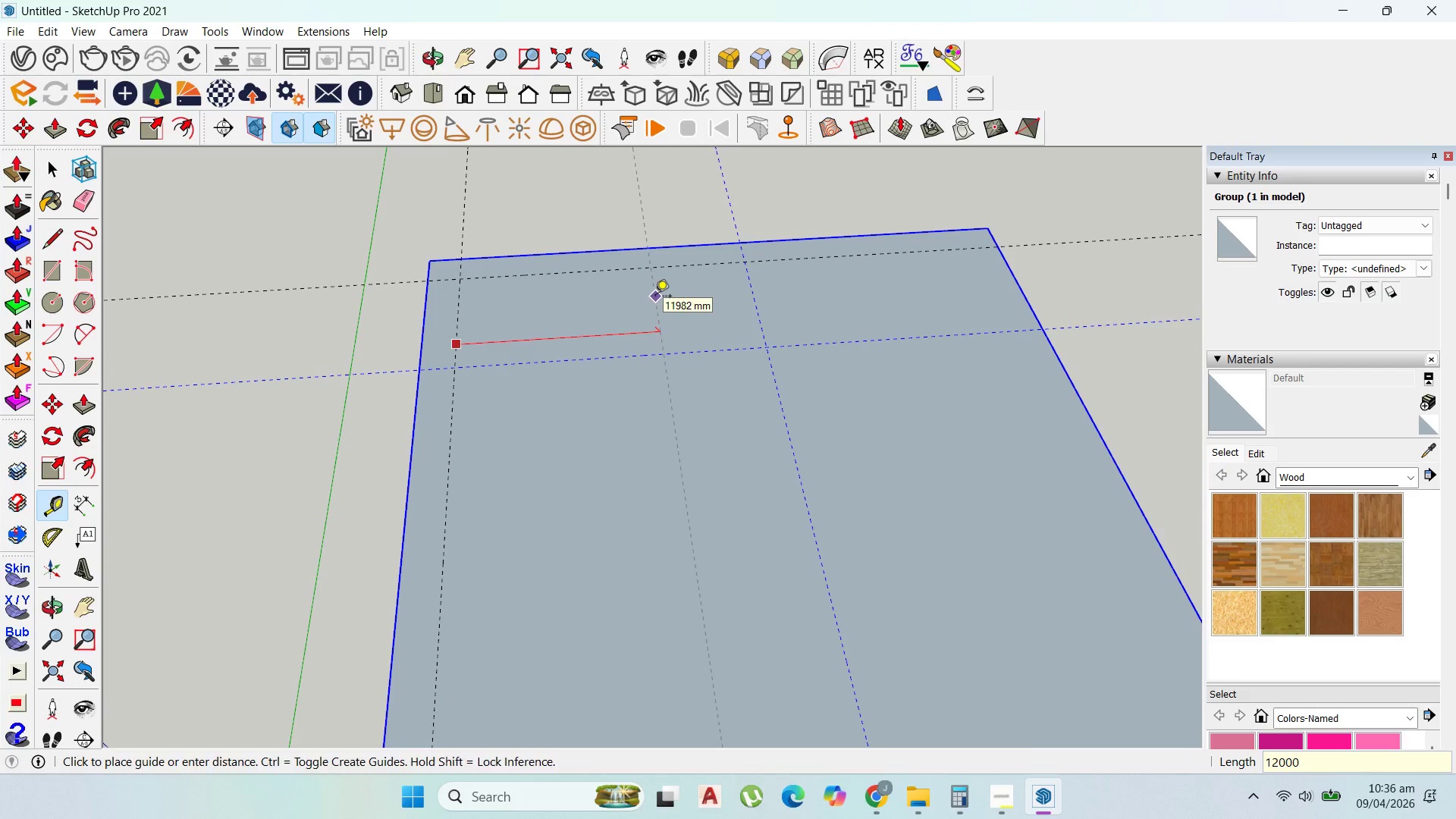 
key(Enter)
 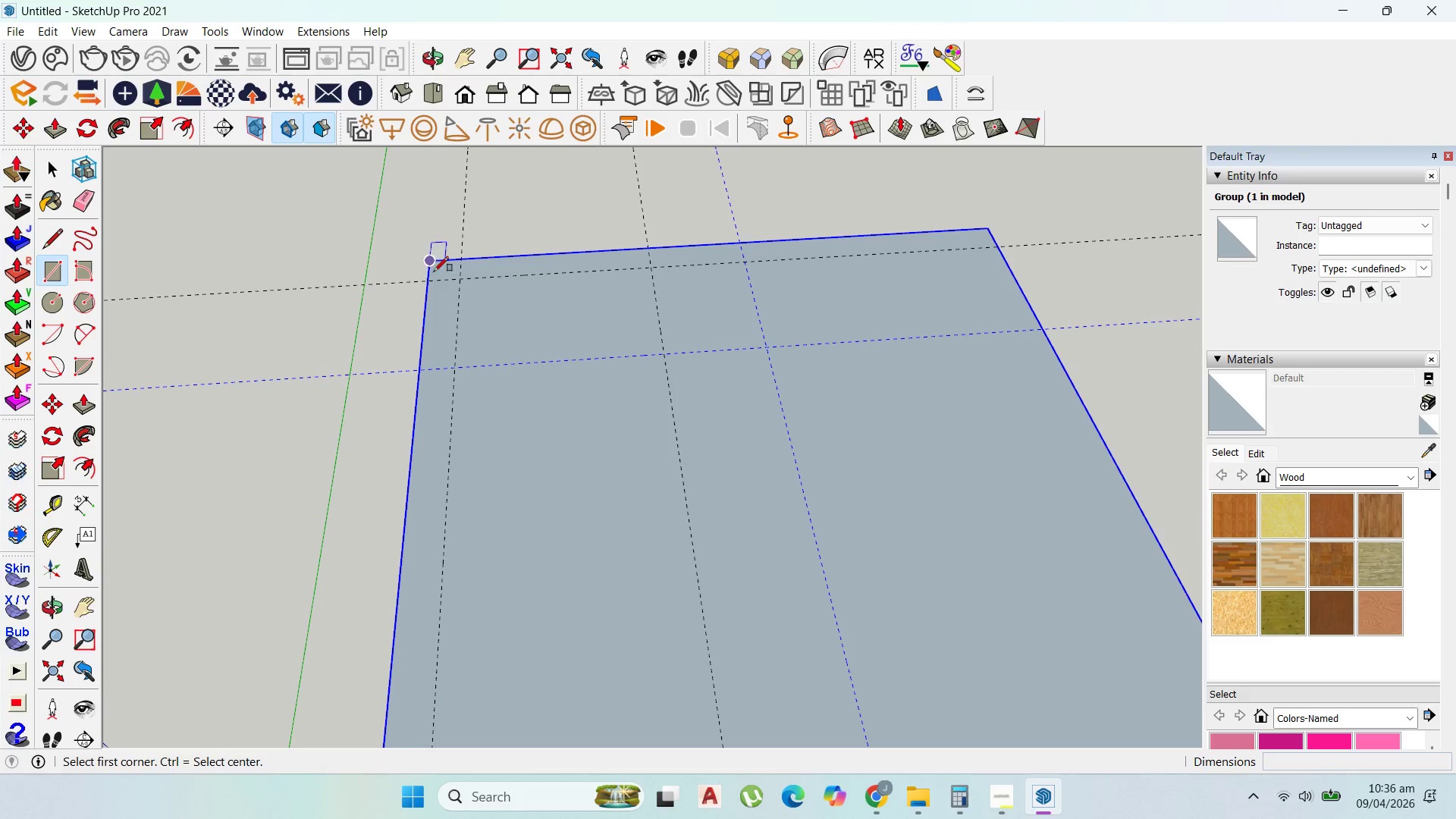 
left_click_drag(start_coordinate=[460, 277], to_coordinate=[474, 284])
 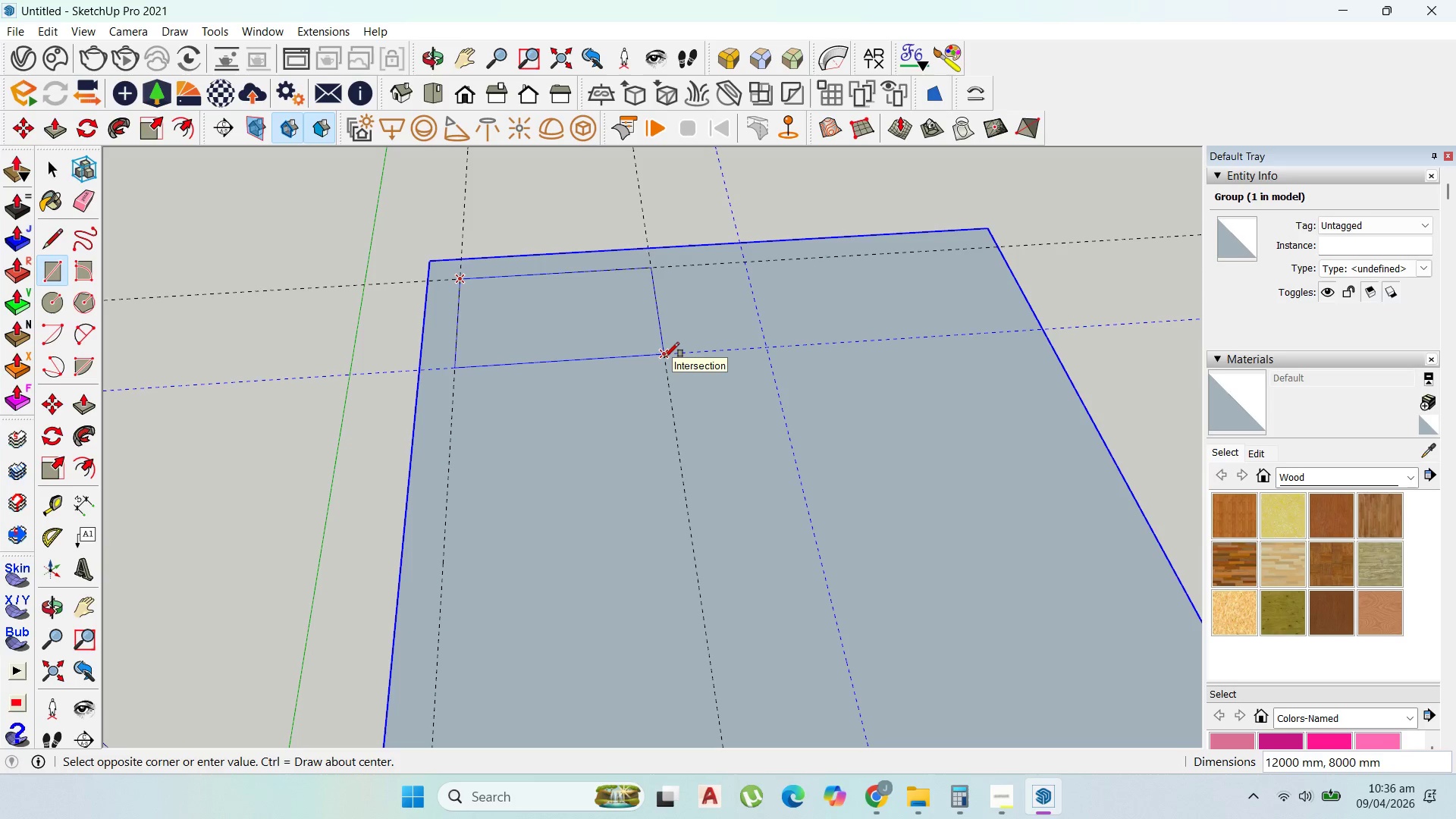 
left_click([664, 357])
 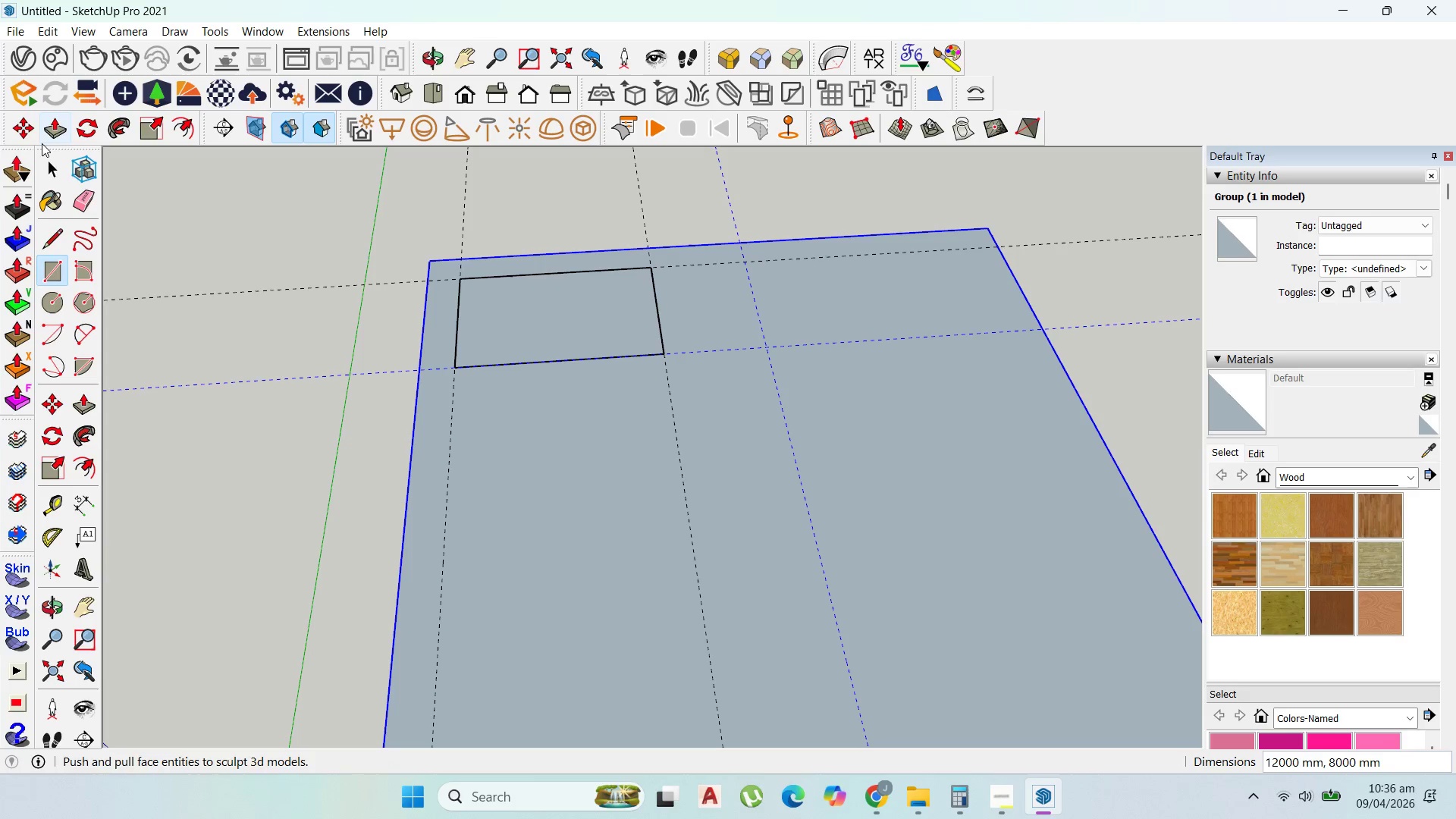 
left_click_drag(start_coordinate=[47, 169], to_coordinate=[52, 170])
 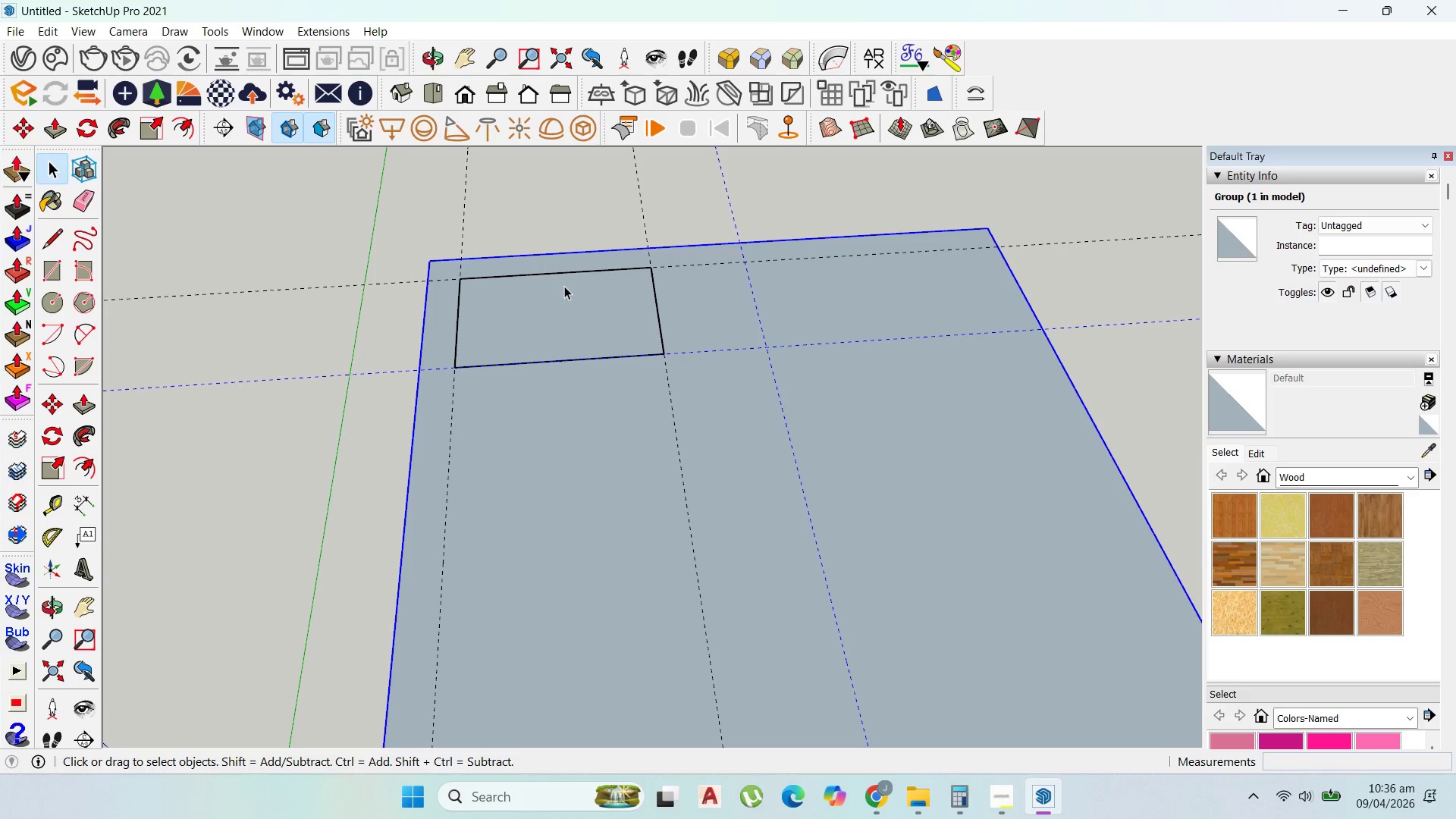 
triple_click([567, 287])
 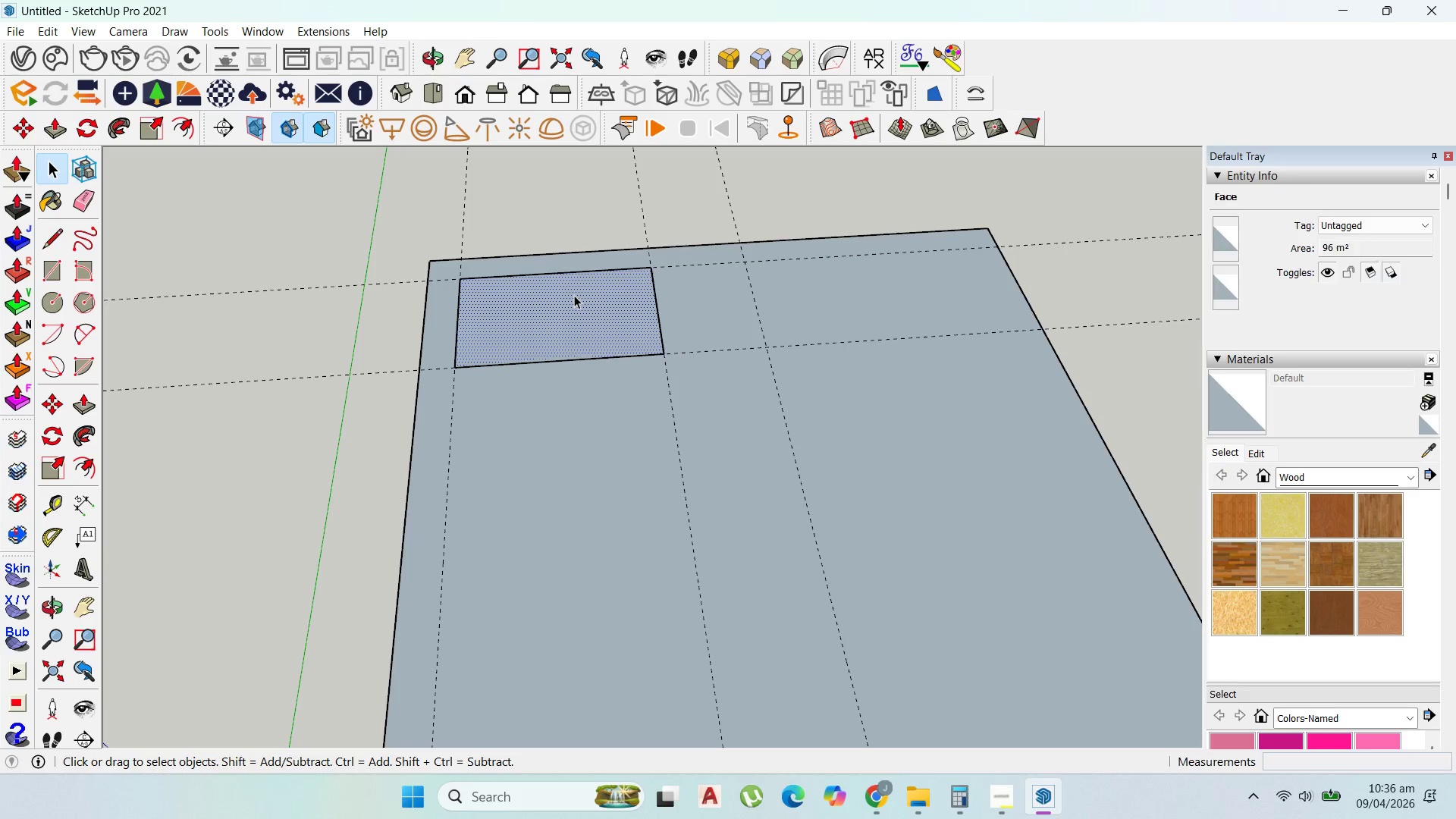 
double_click([574, 295])
 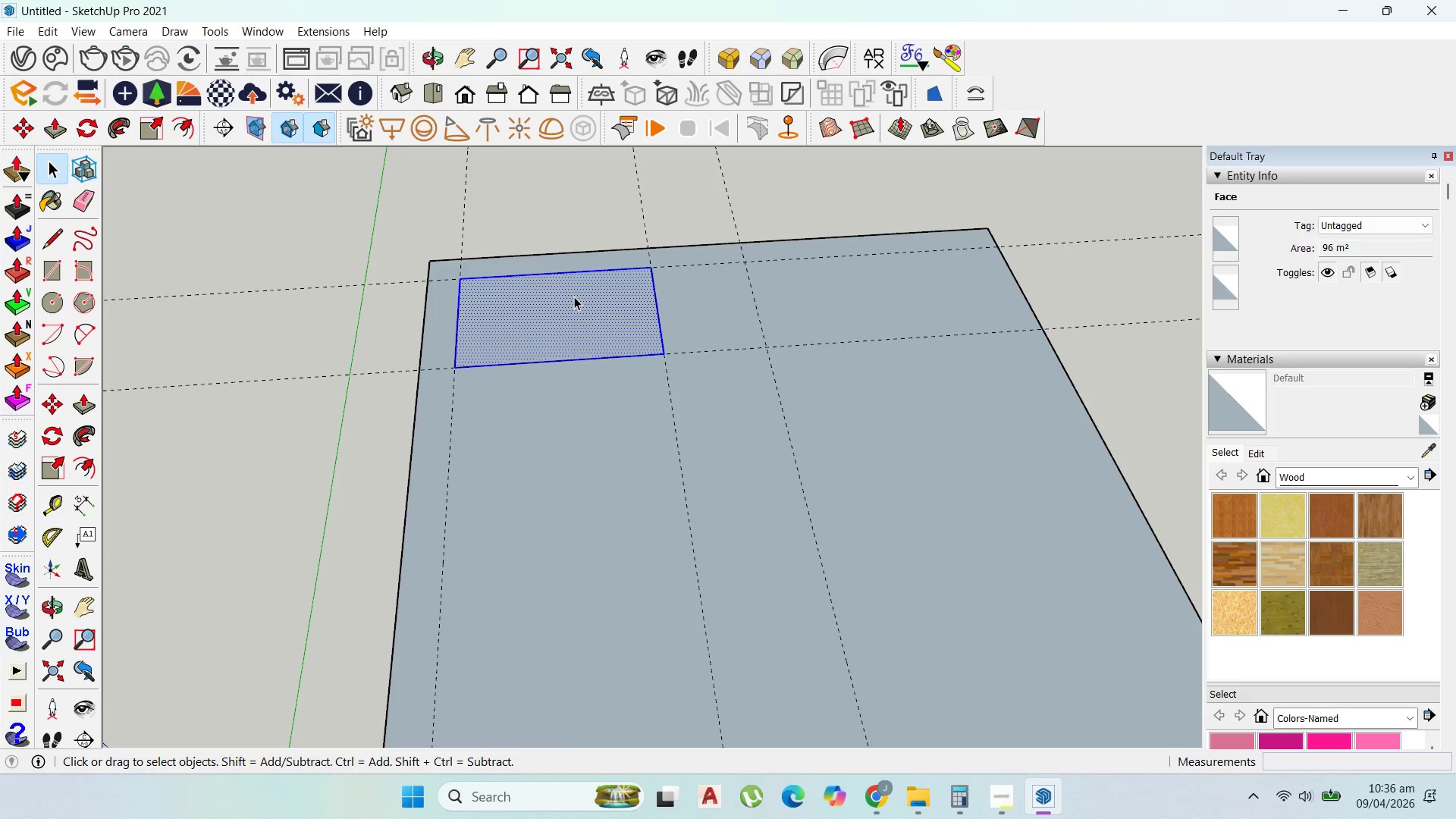 
right_click([574, 297])
 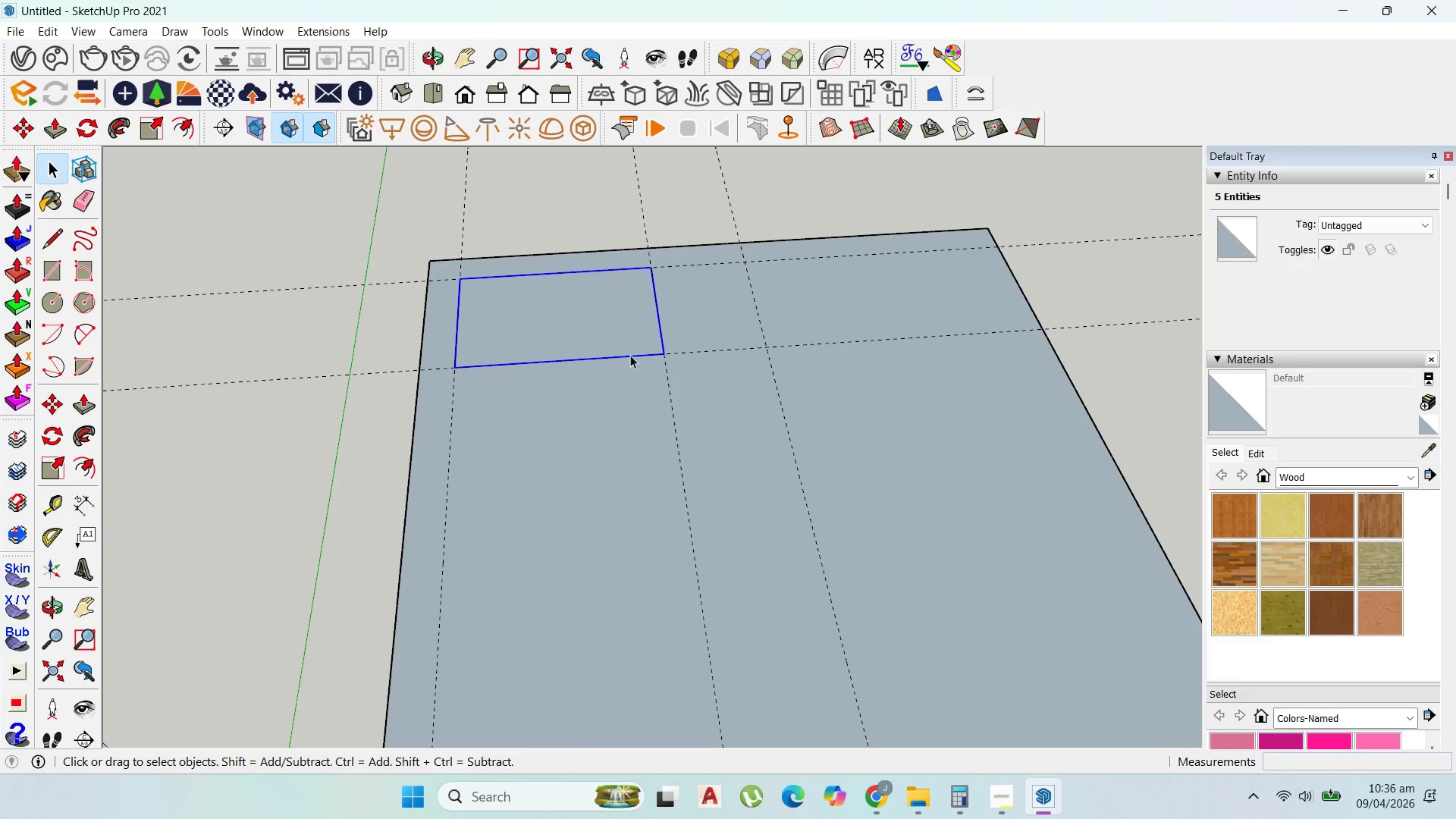 
double_click([620, 334])
 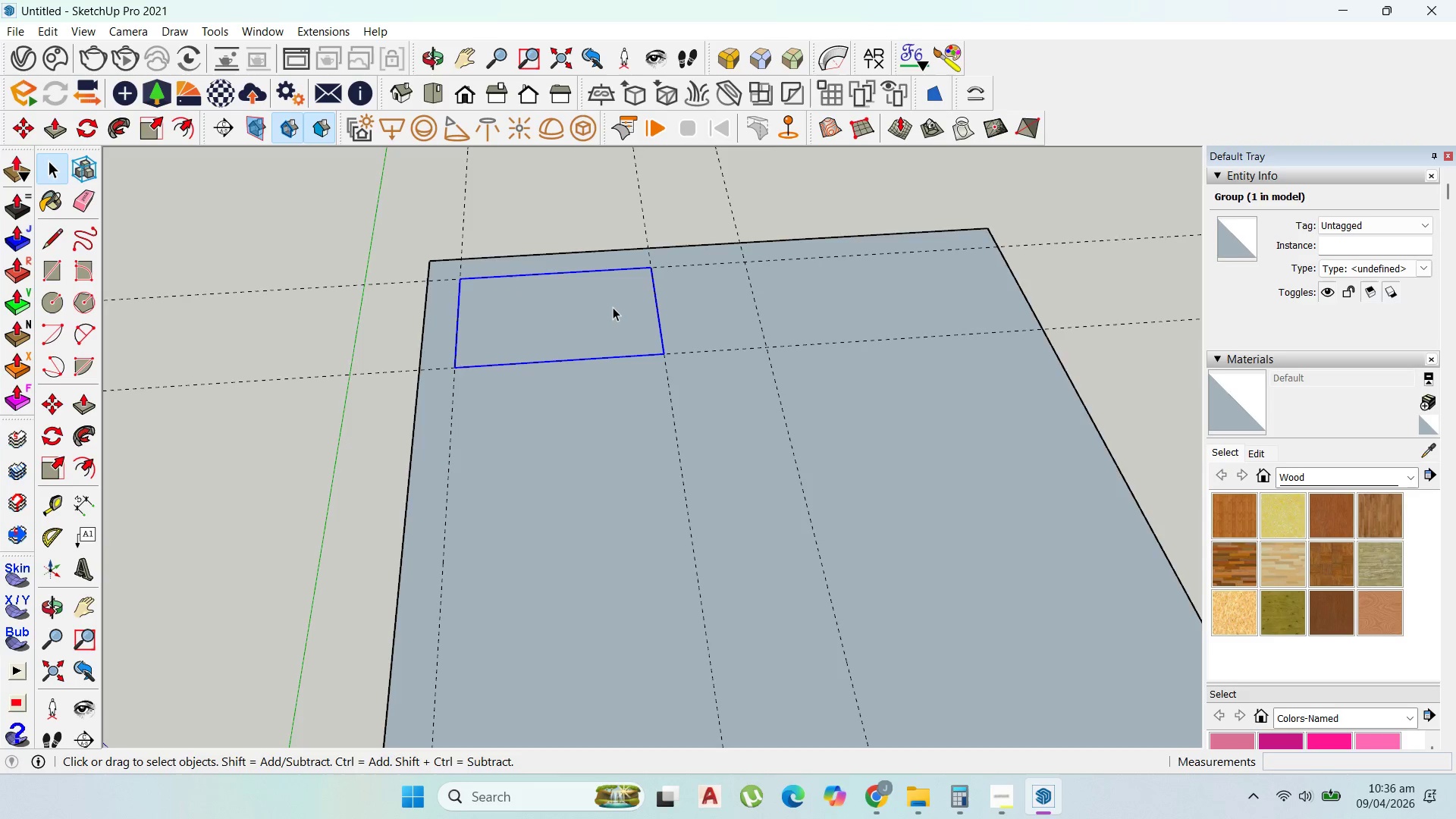 
double_click([613, 307])
 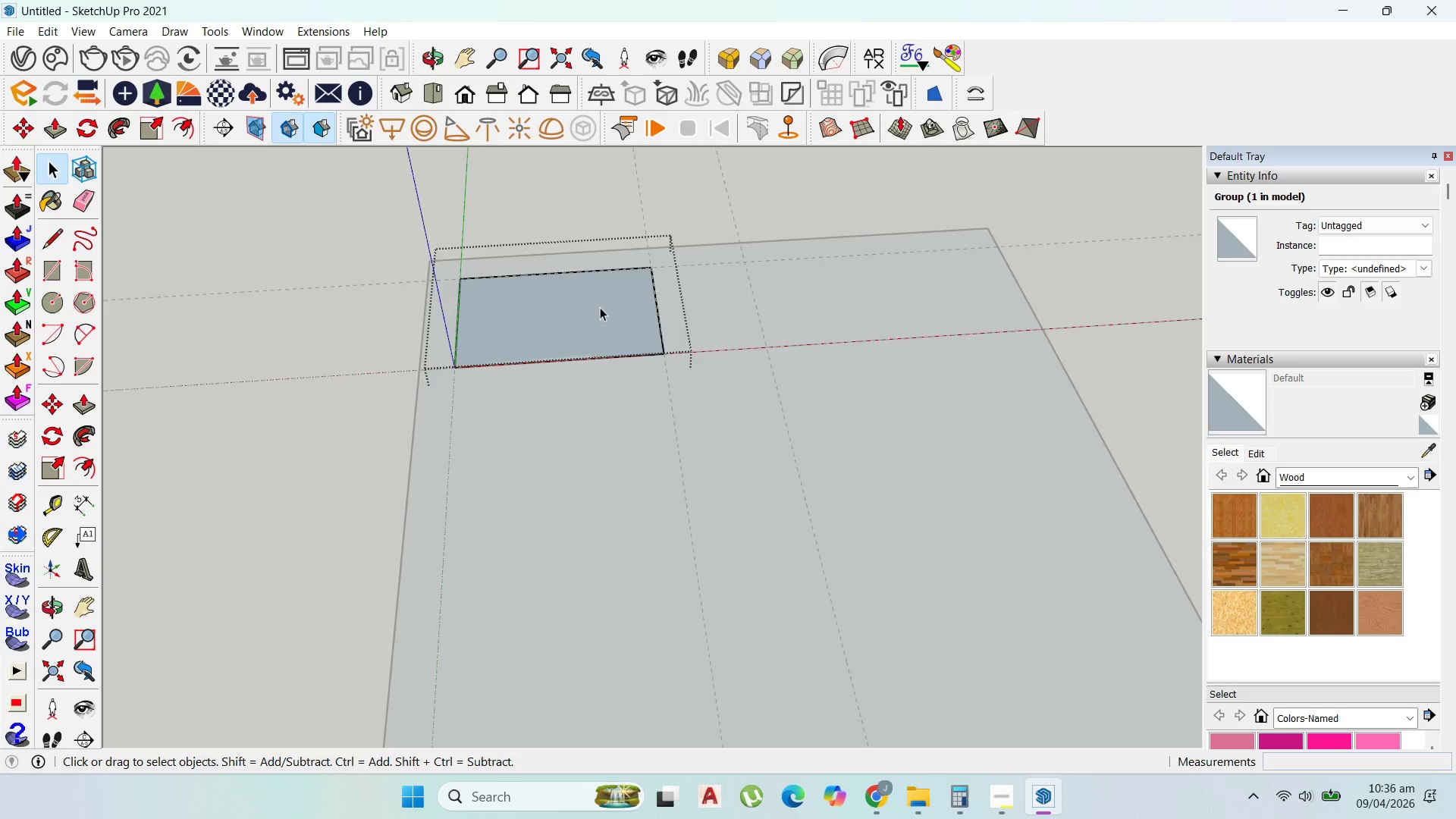 
scroll: coordinate [593, 309], scroll_direction: down, amount: 5.0
 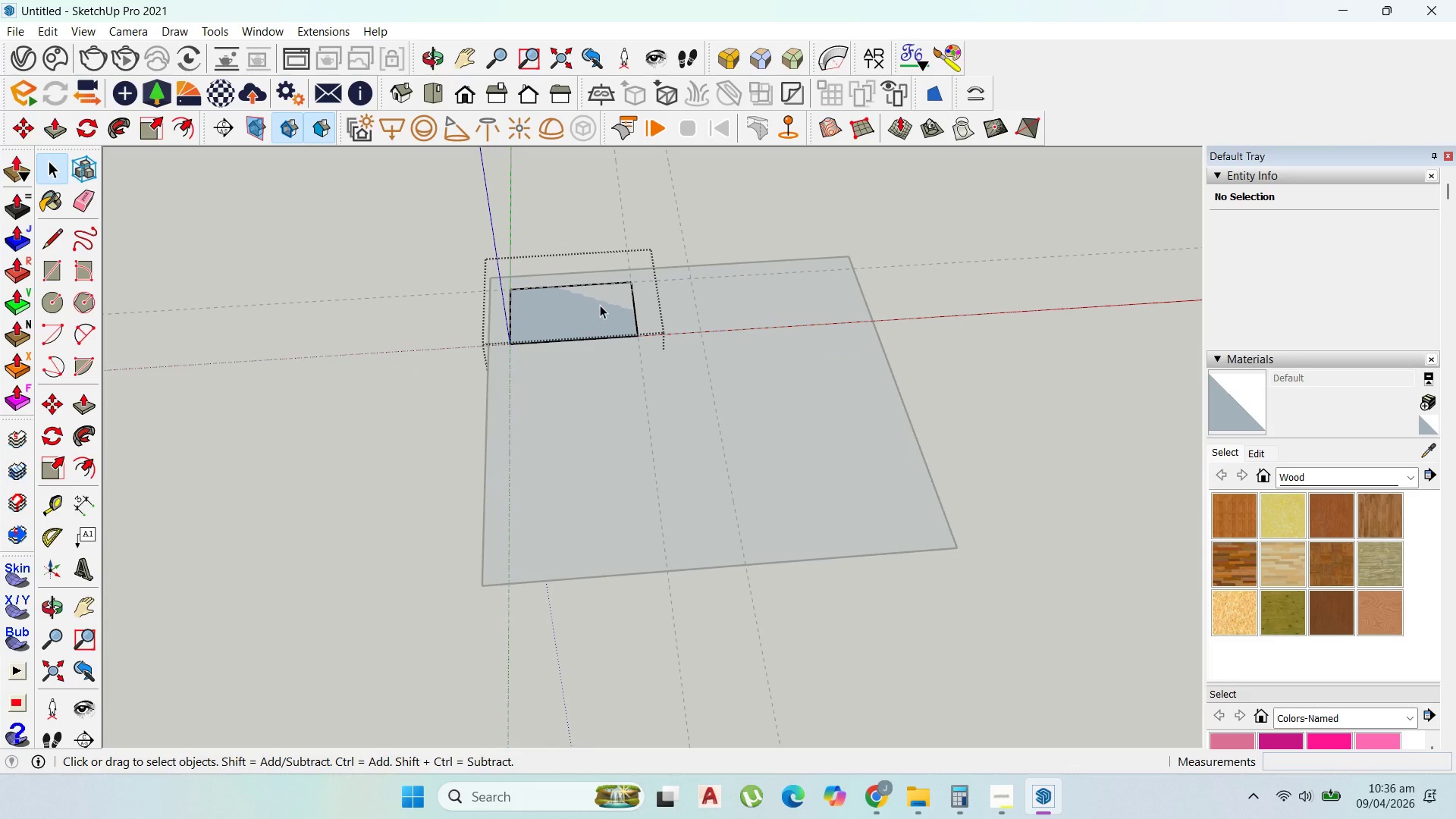 
key(P)
 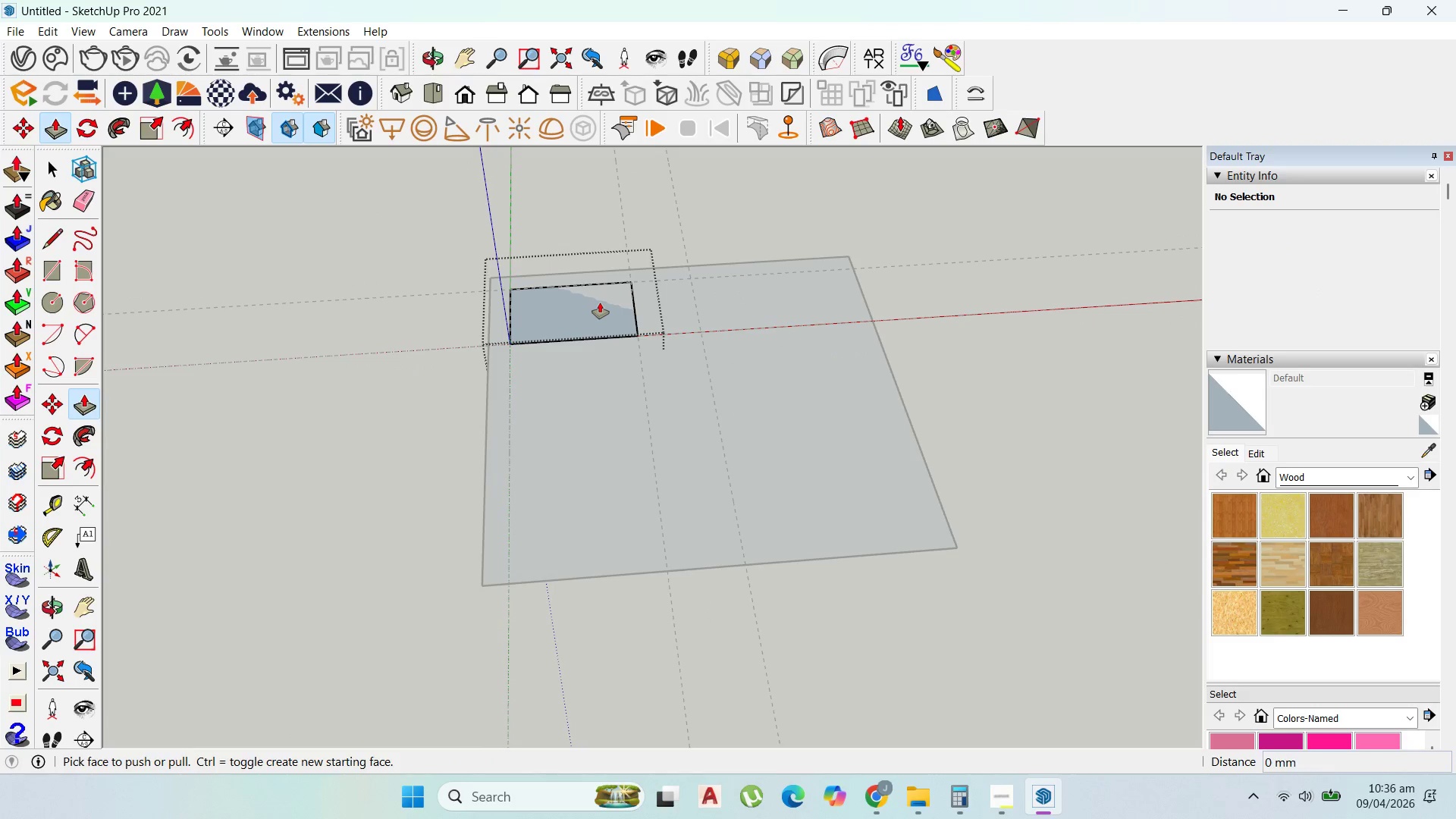 
left_click_drag(start_coordinate=[600, 303], to_coordinate=[623, 282])
 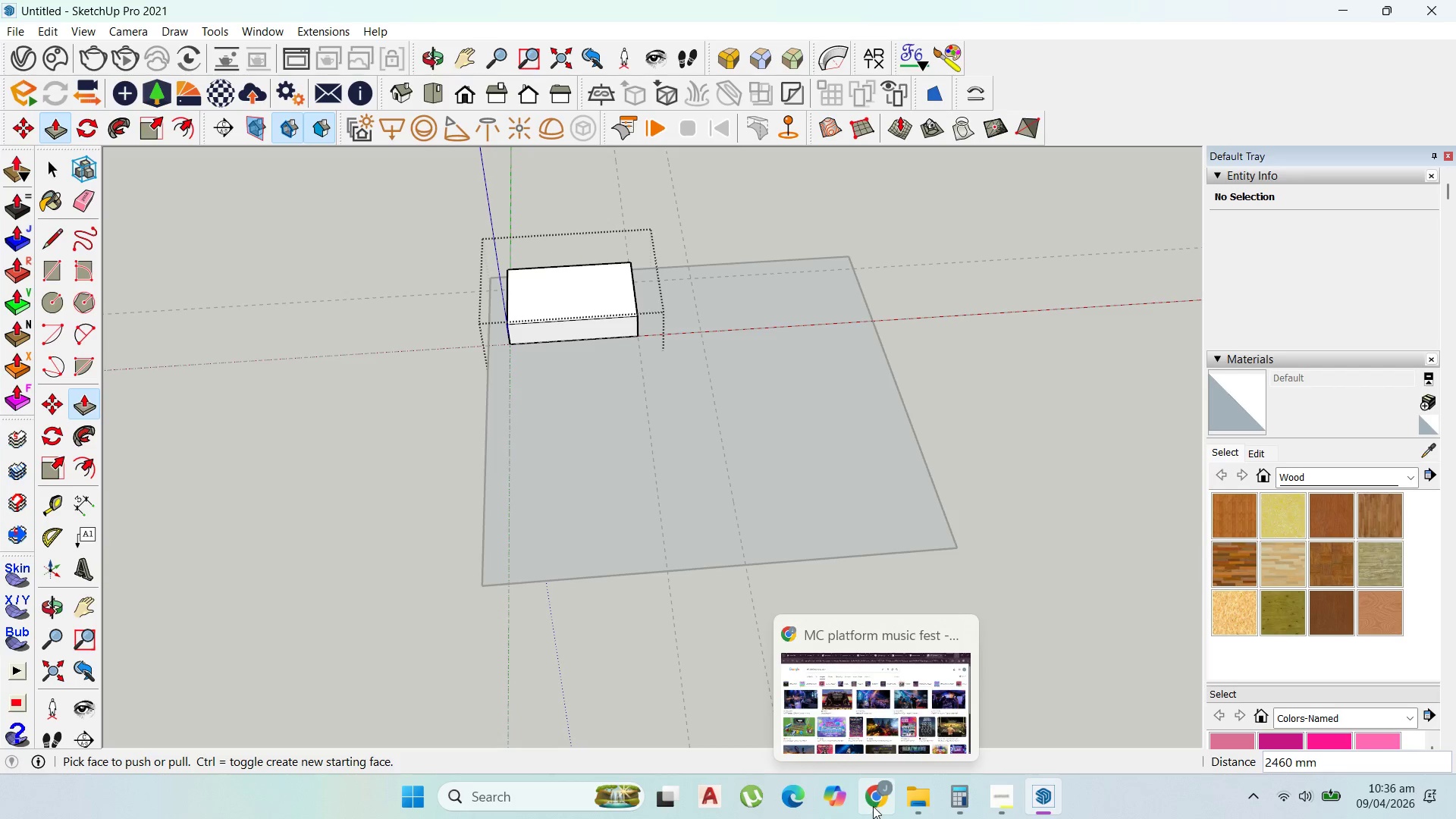 
left_click([874, 806])
 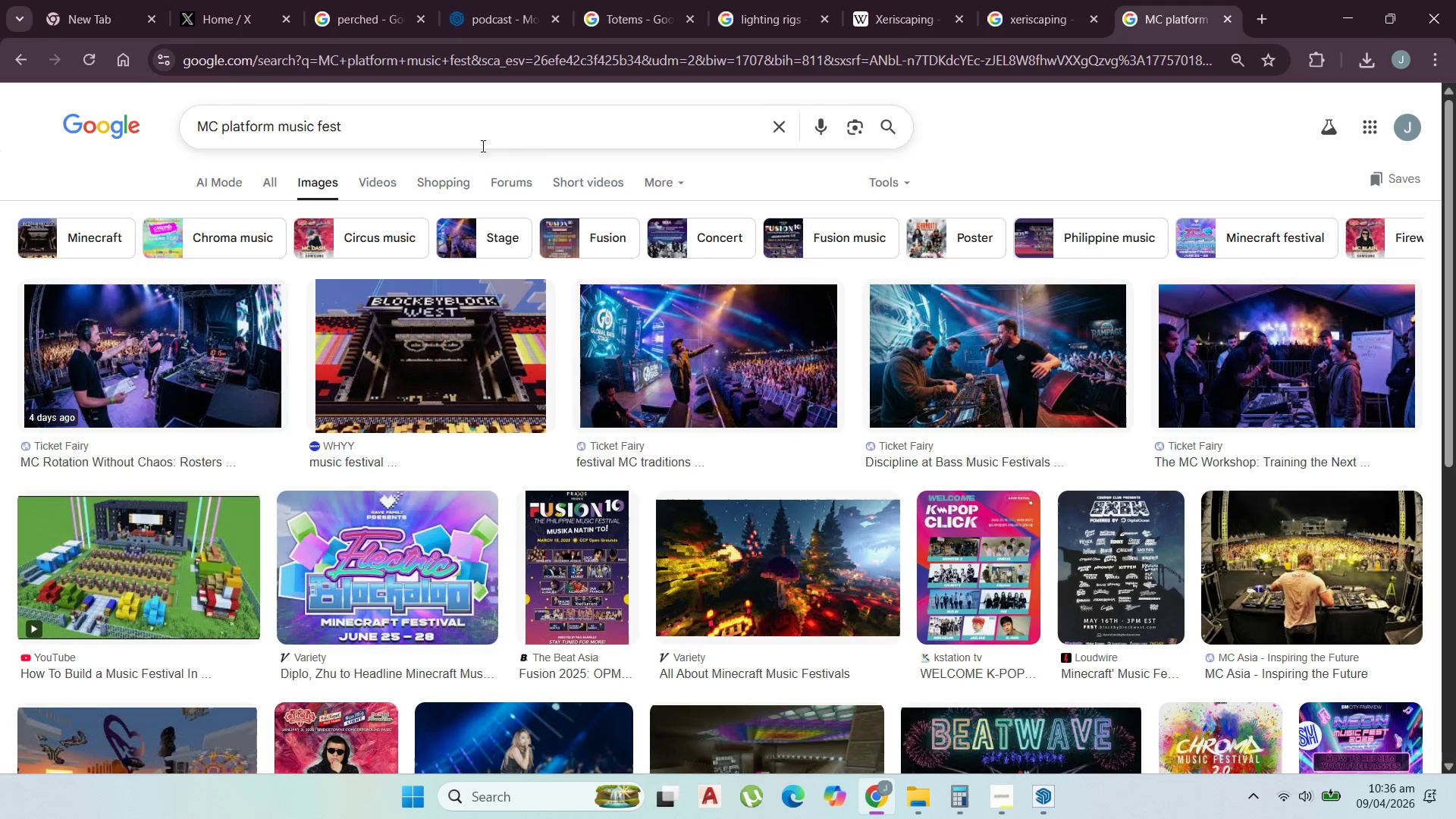 
left_click_drag(start_coordinate=[458, 136], to_coordinate=[36, 121])
 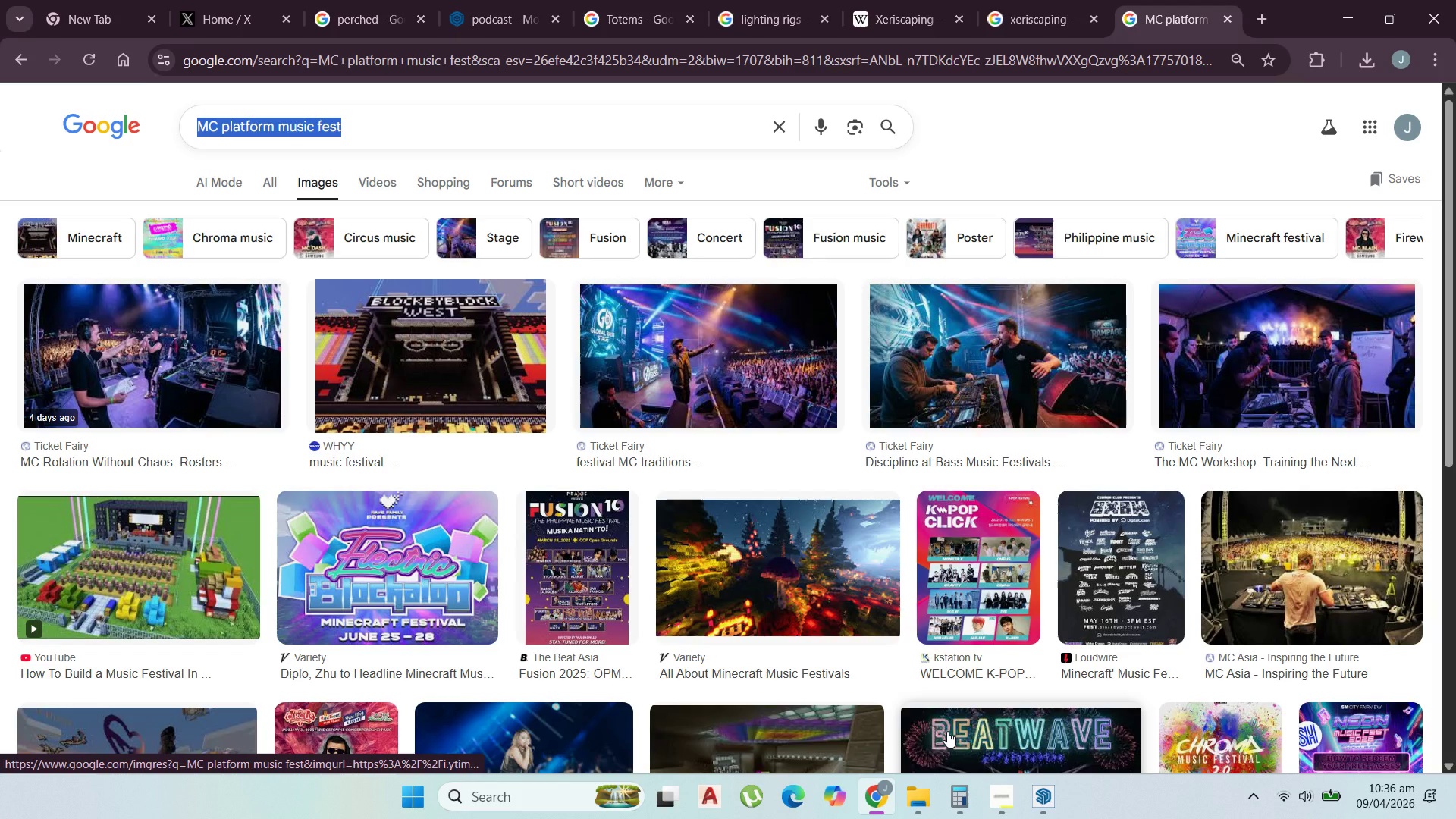 
type(dj platform)
 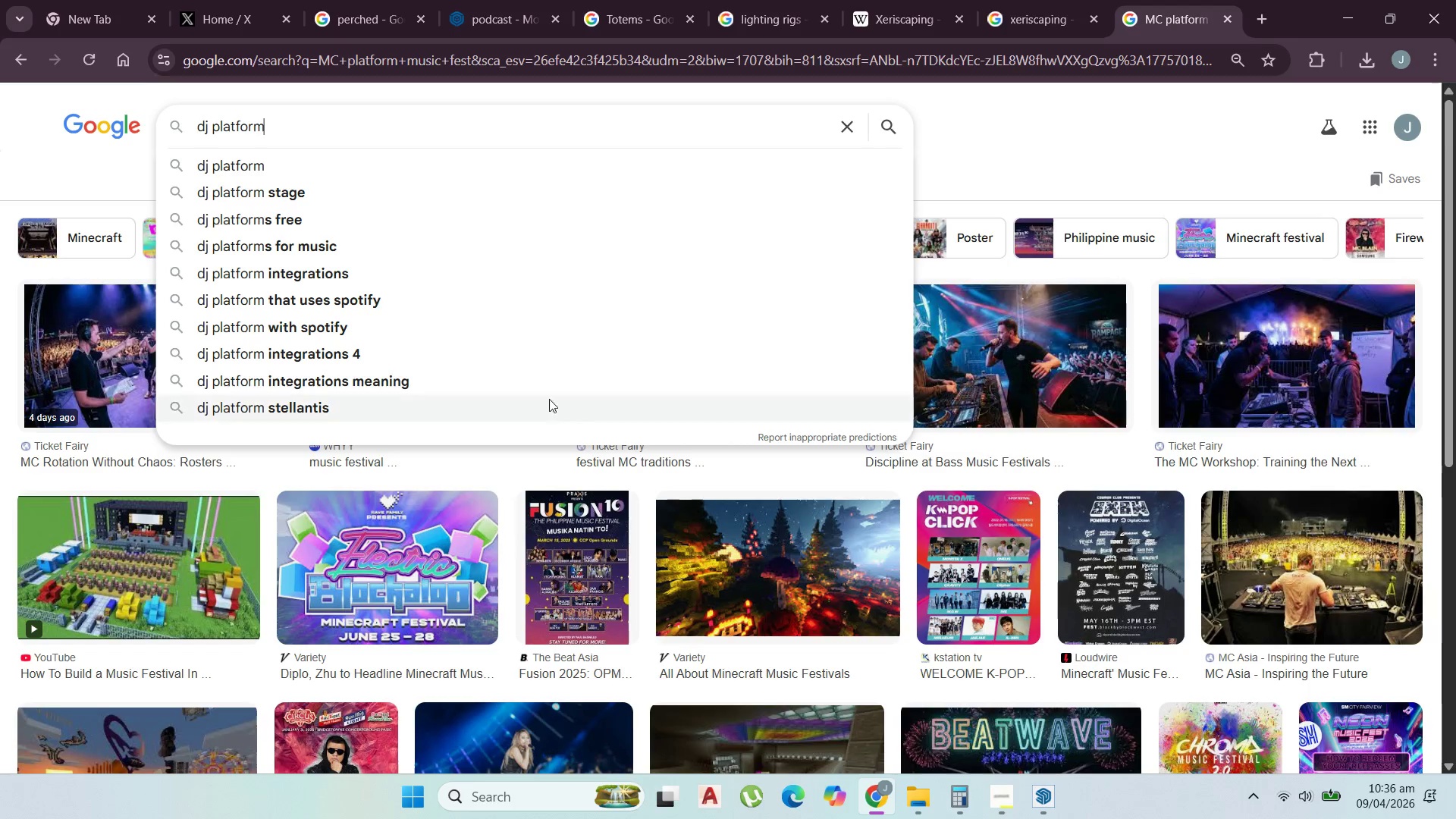 
type( in stage)
 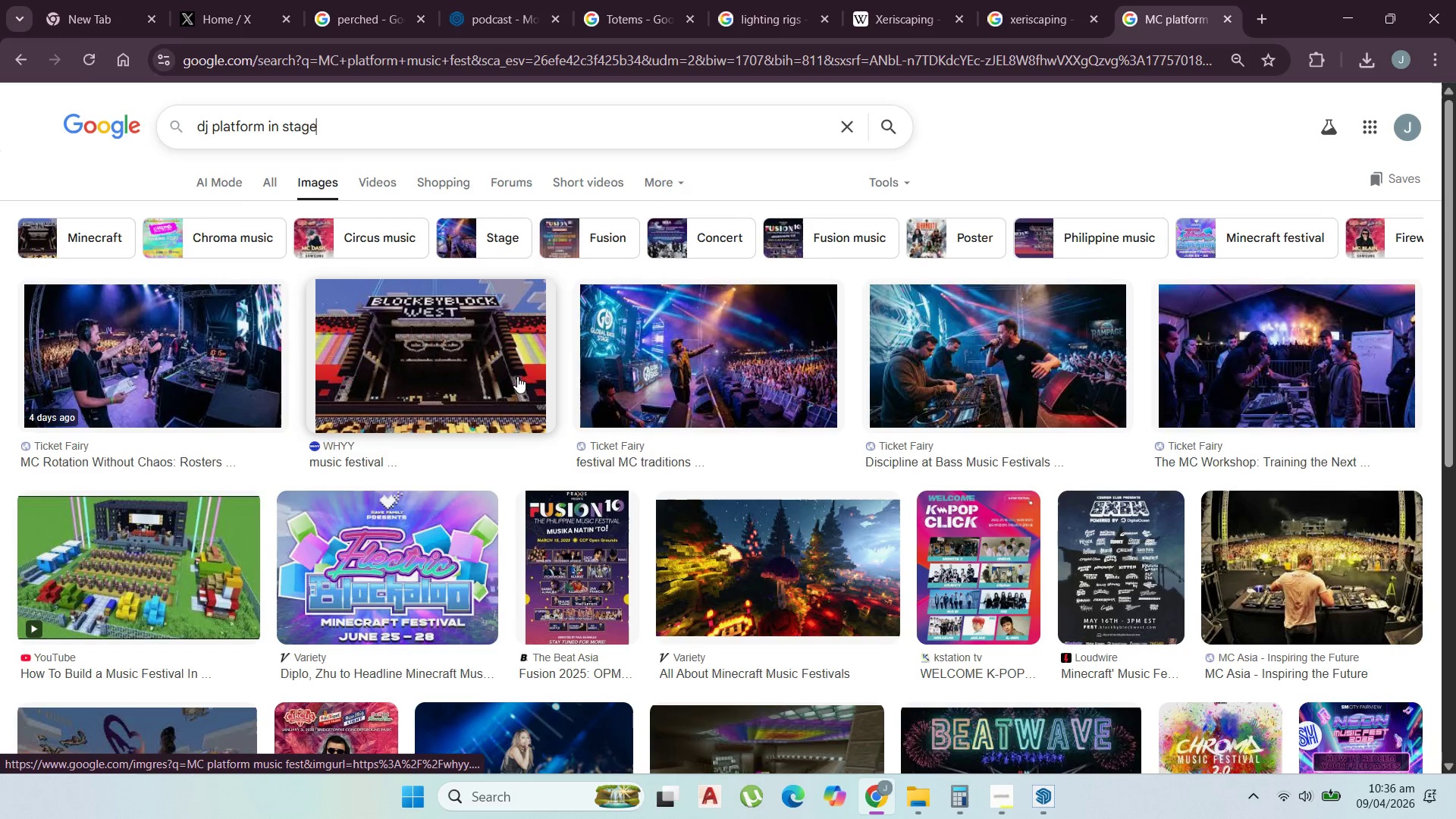 
key(Enter)
 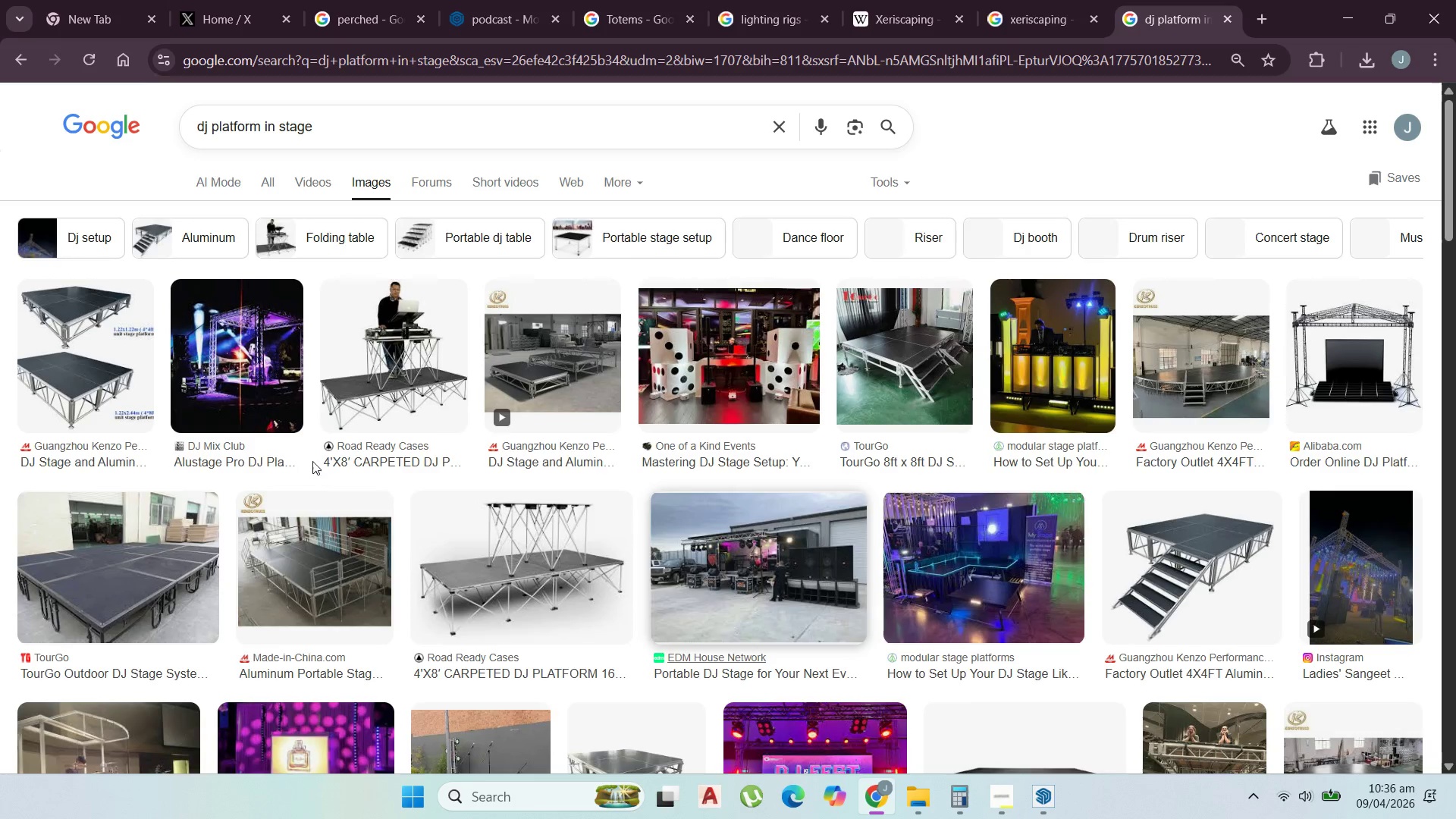 
scroll: coordinate [299, 460], scroll_direction: down, amount: 11.0
 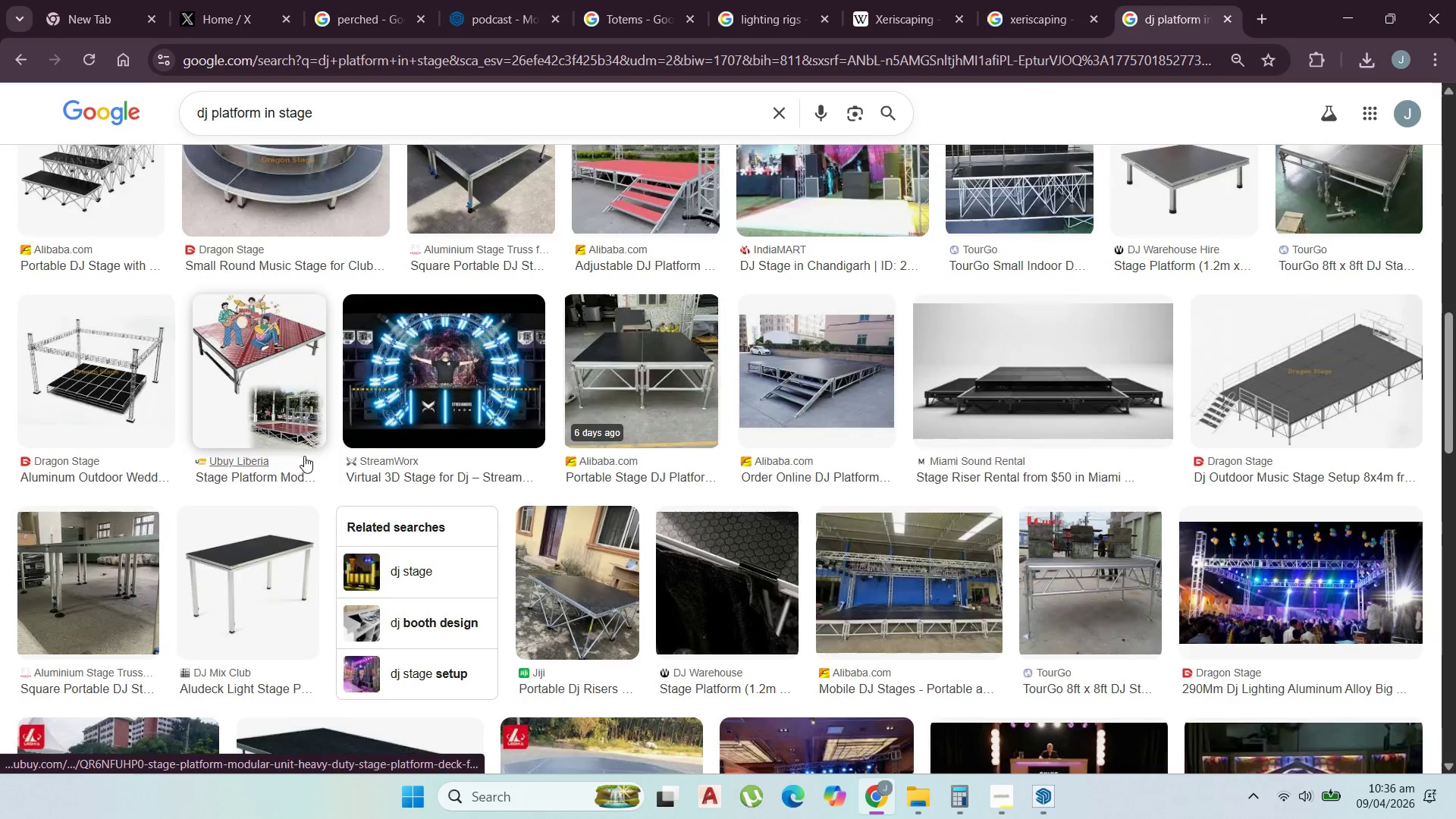 
left_click([357, 118])
 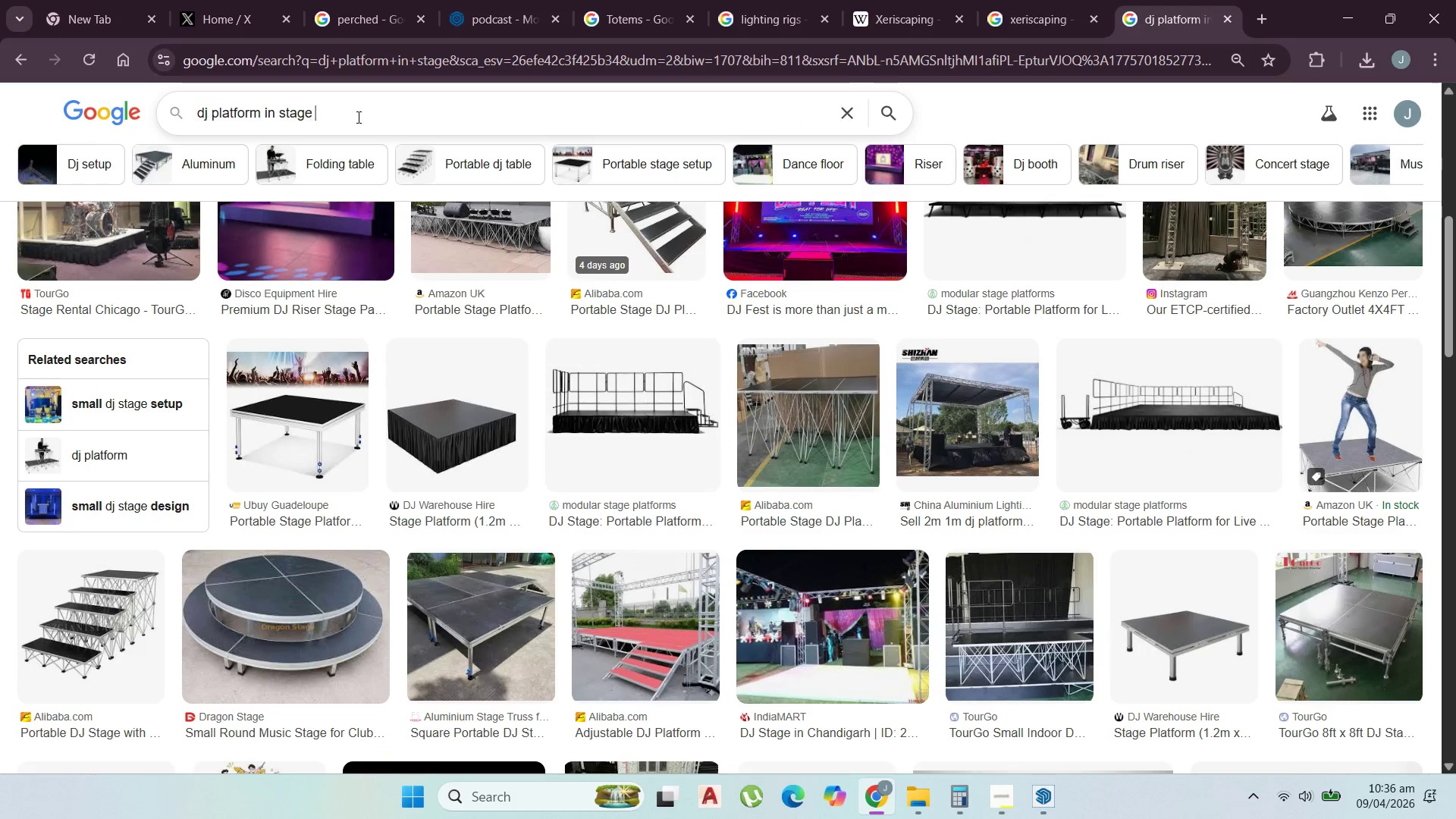 
scroll: coordinate [315, 199], scroll_direction: up, amount: 5.0
 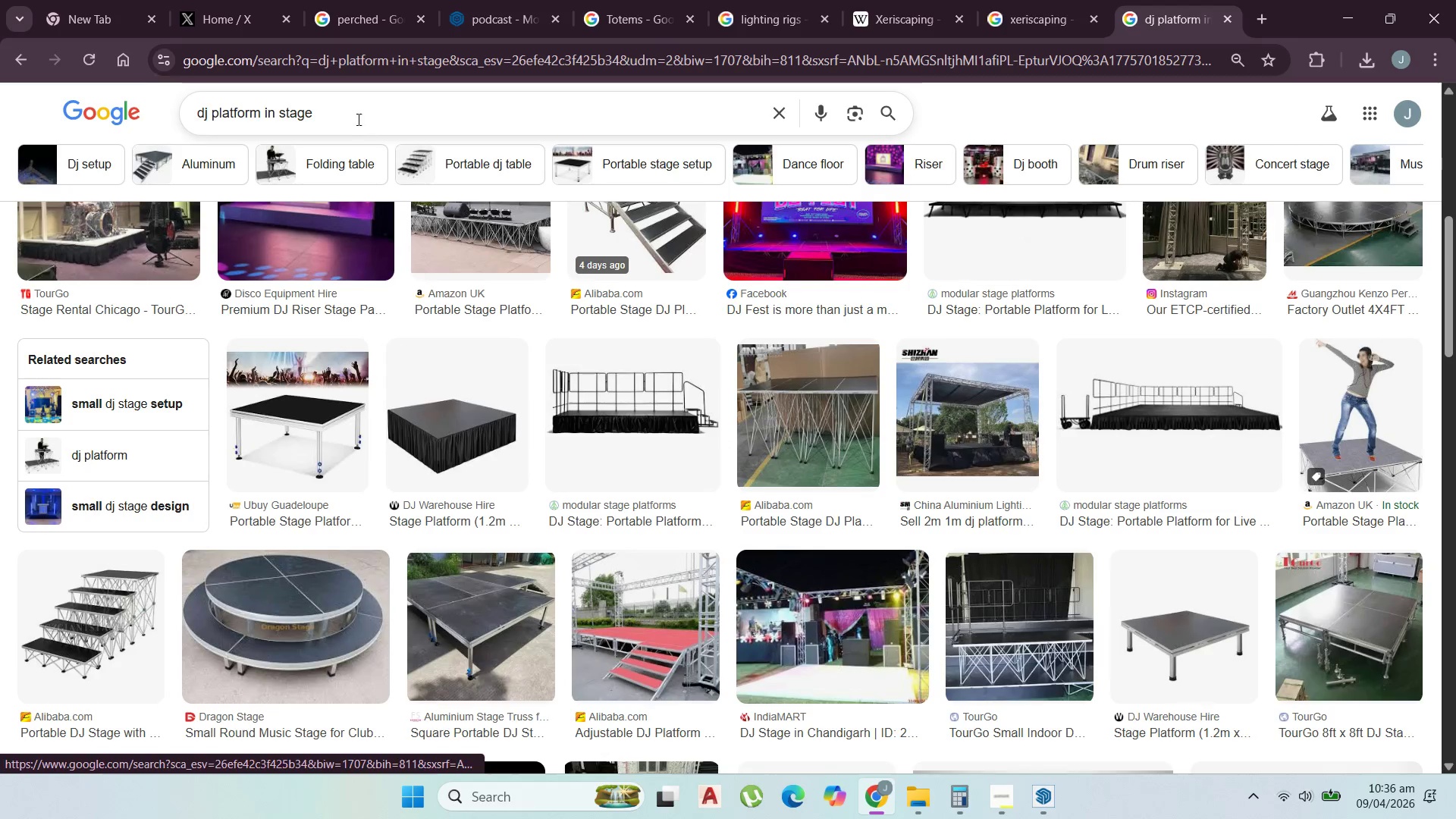 
type( layout)
 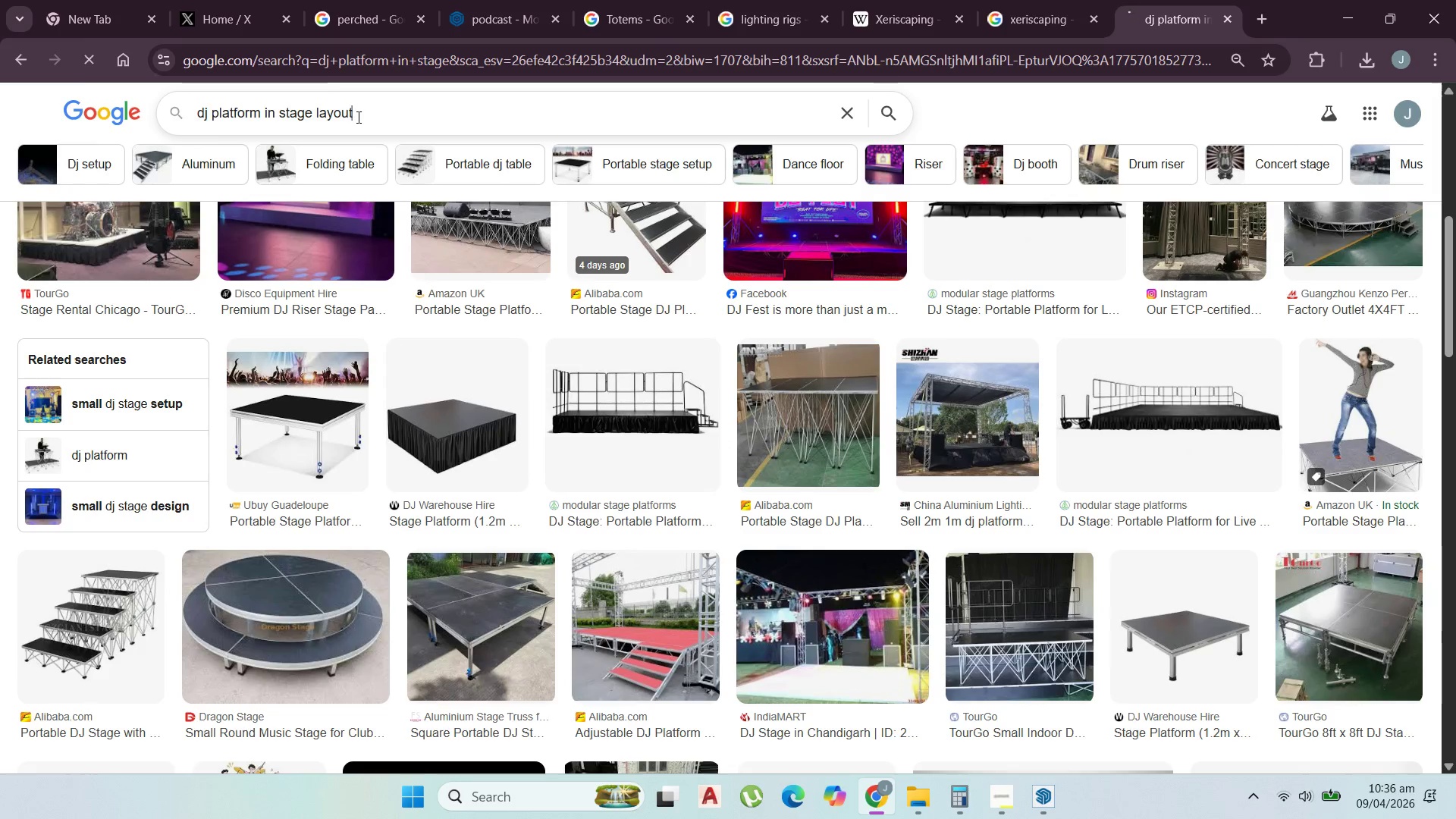 
key(Enter)
 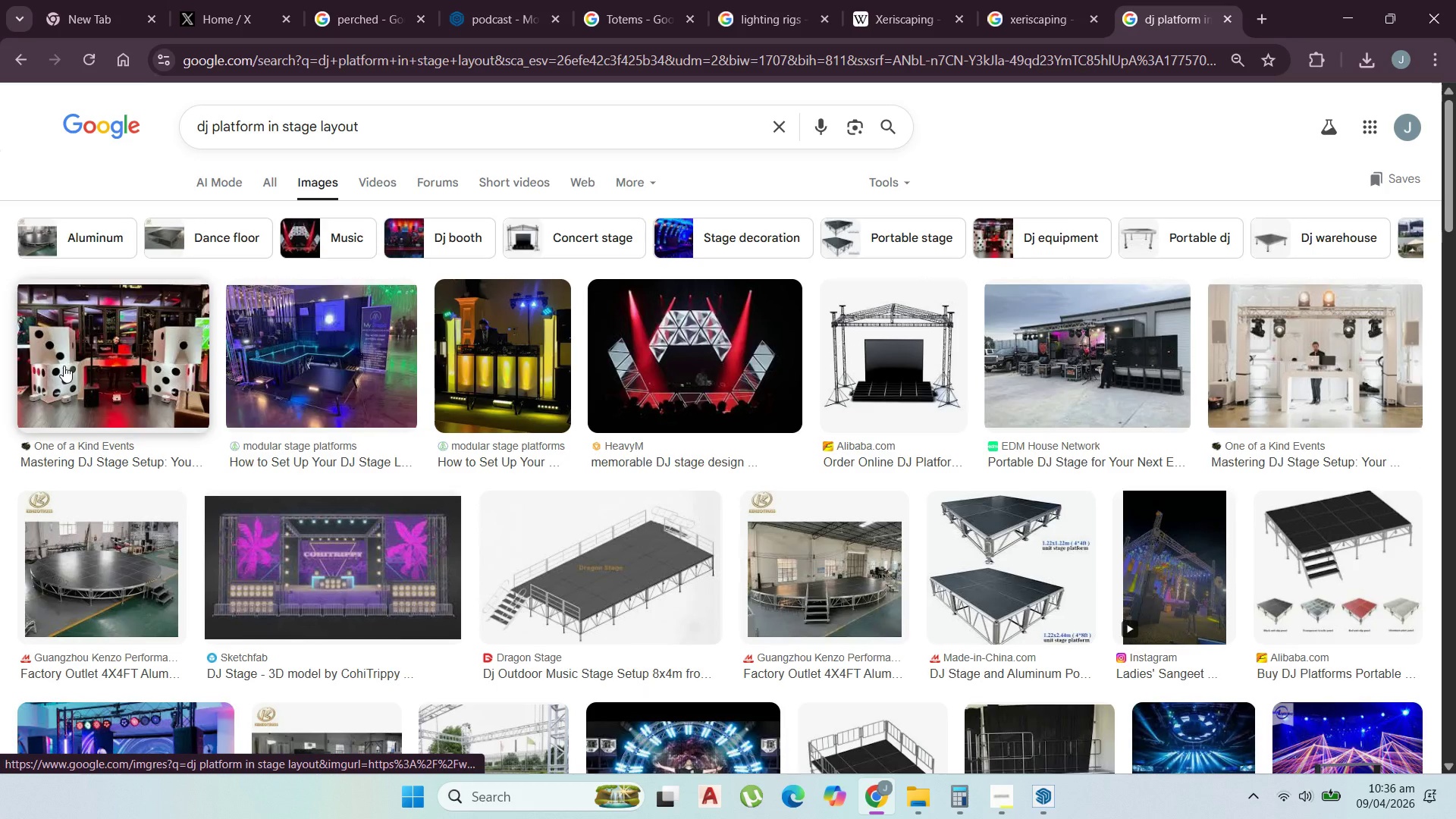 
scroll: coordinate [65, 372], scroll_direction: down, amount: 2.0
 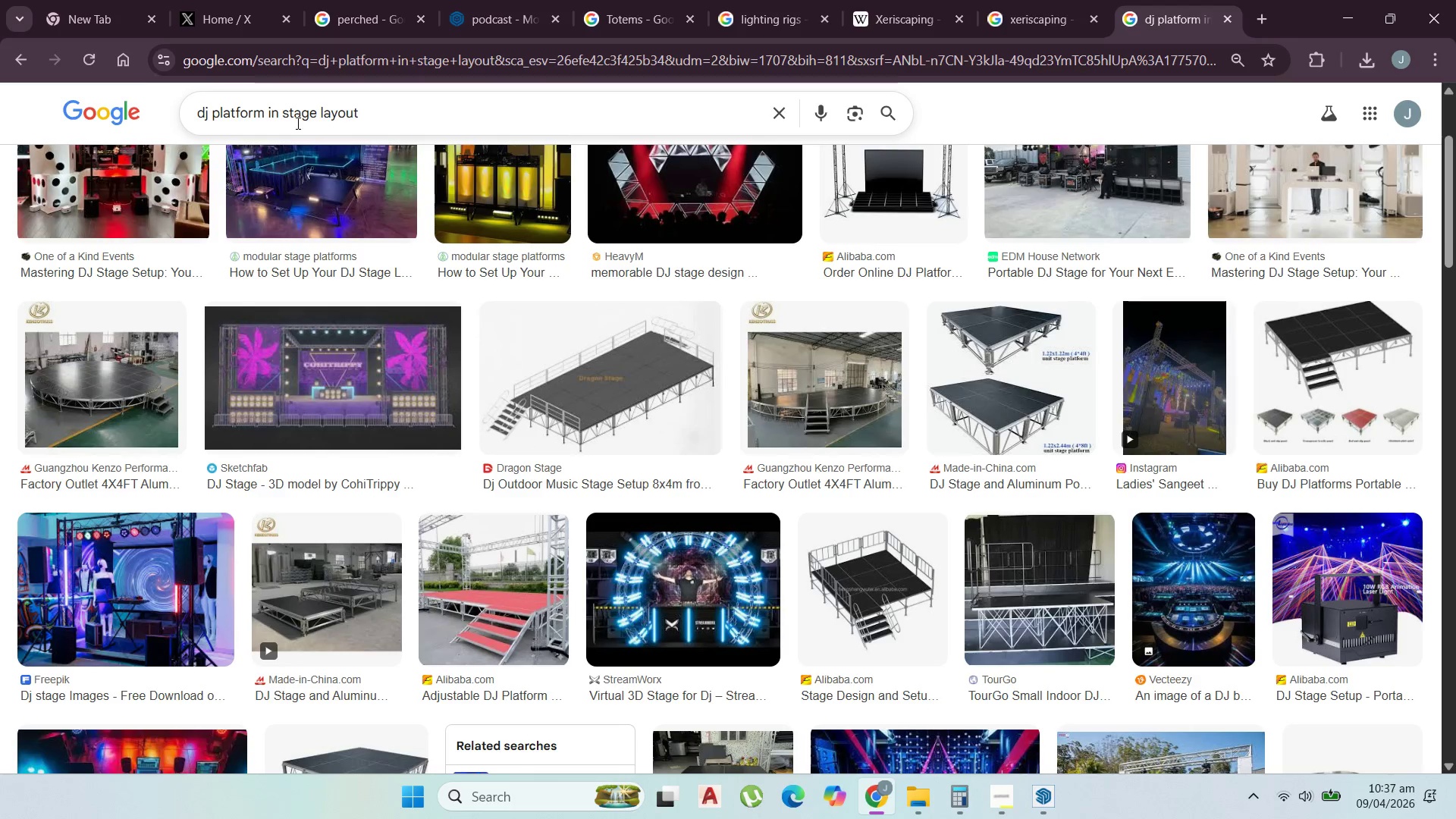 
left_click([351, 112])
 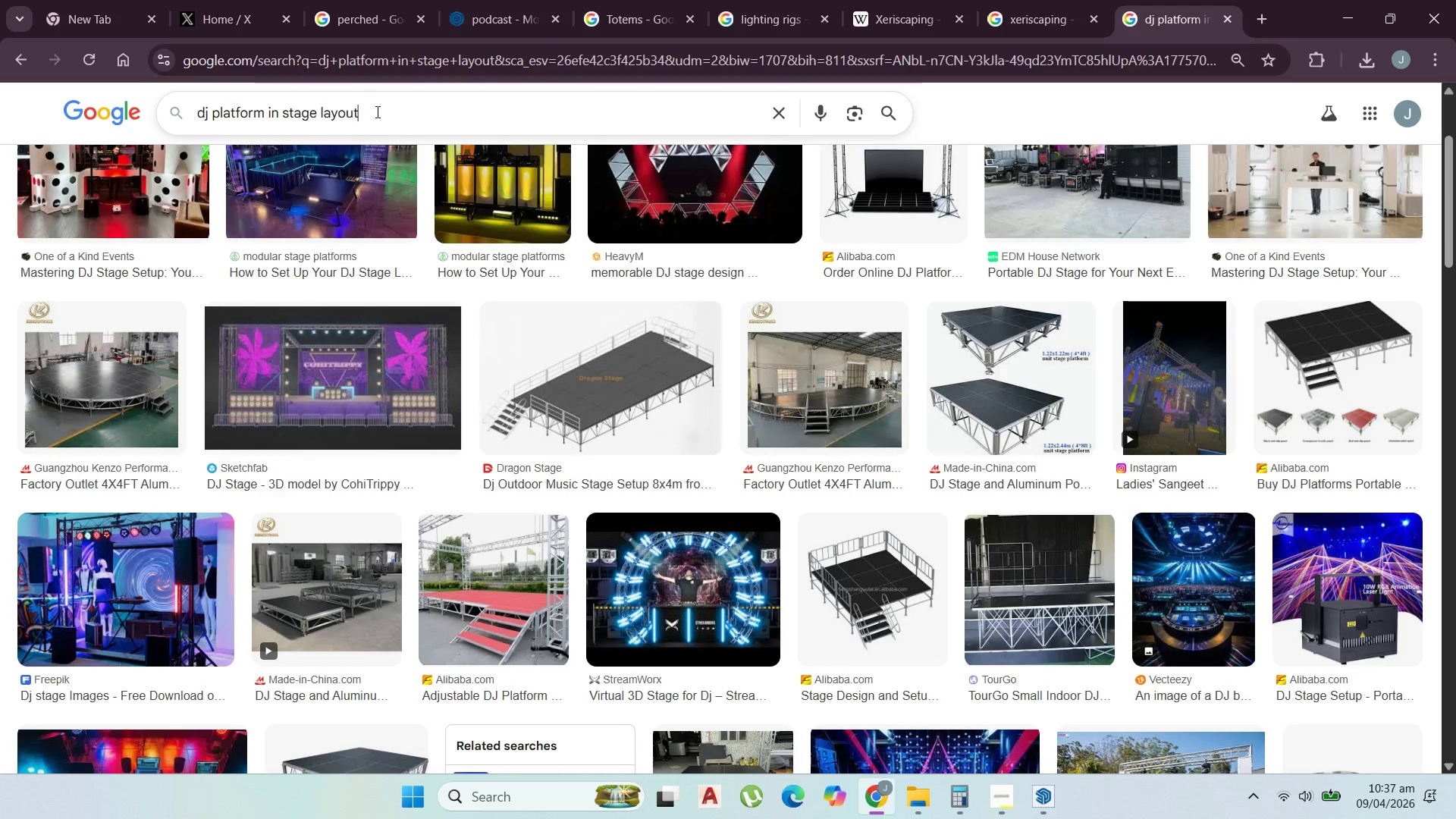 
left_click_drag(start_coordinate=[376, 111], to_coordinate=[285, 111])
 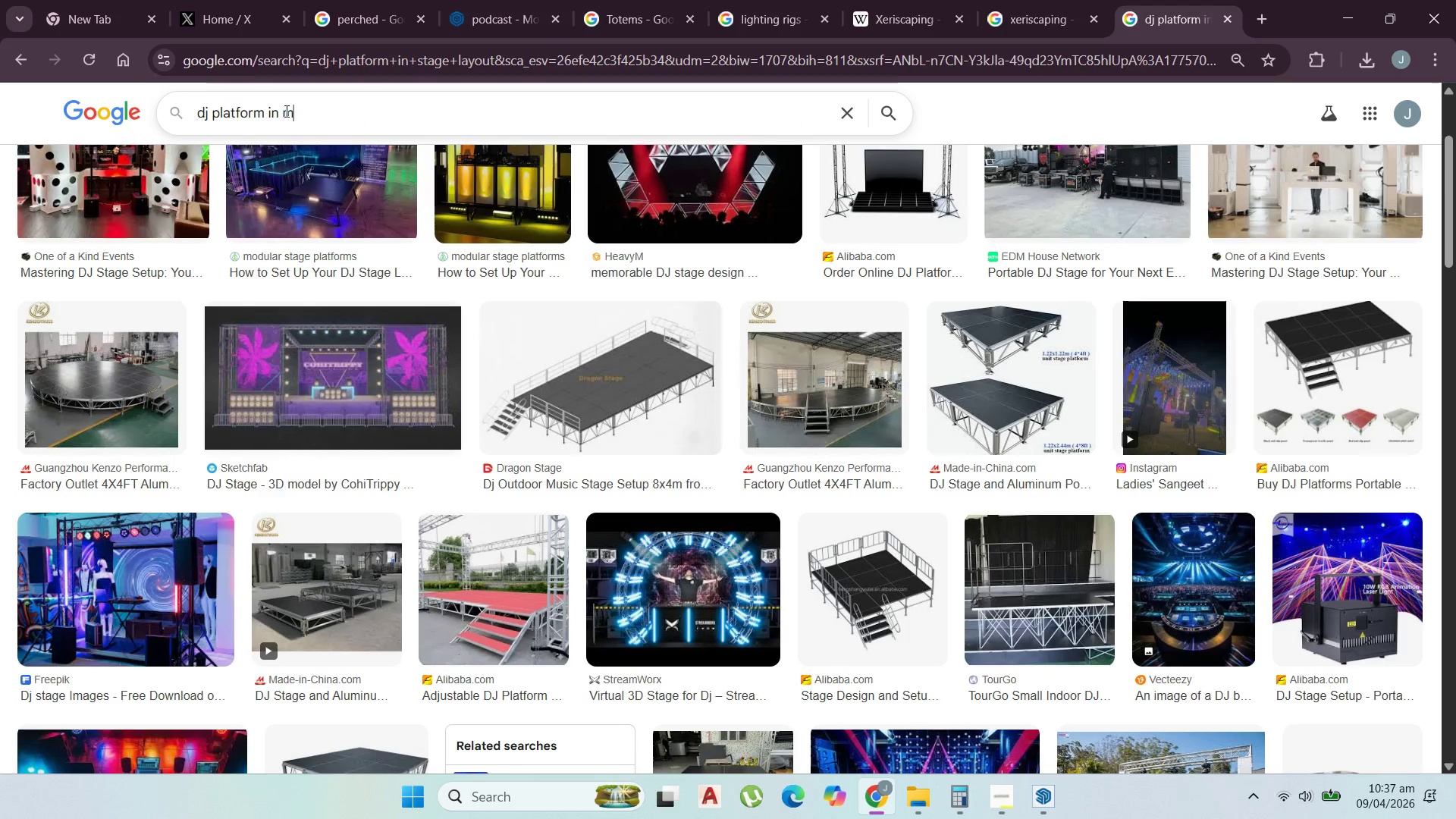 
type(music fest)
 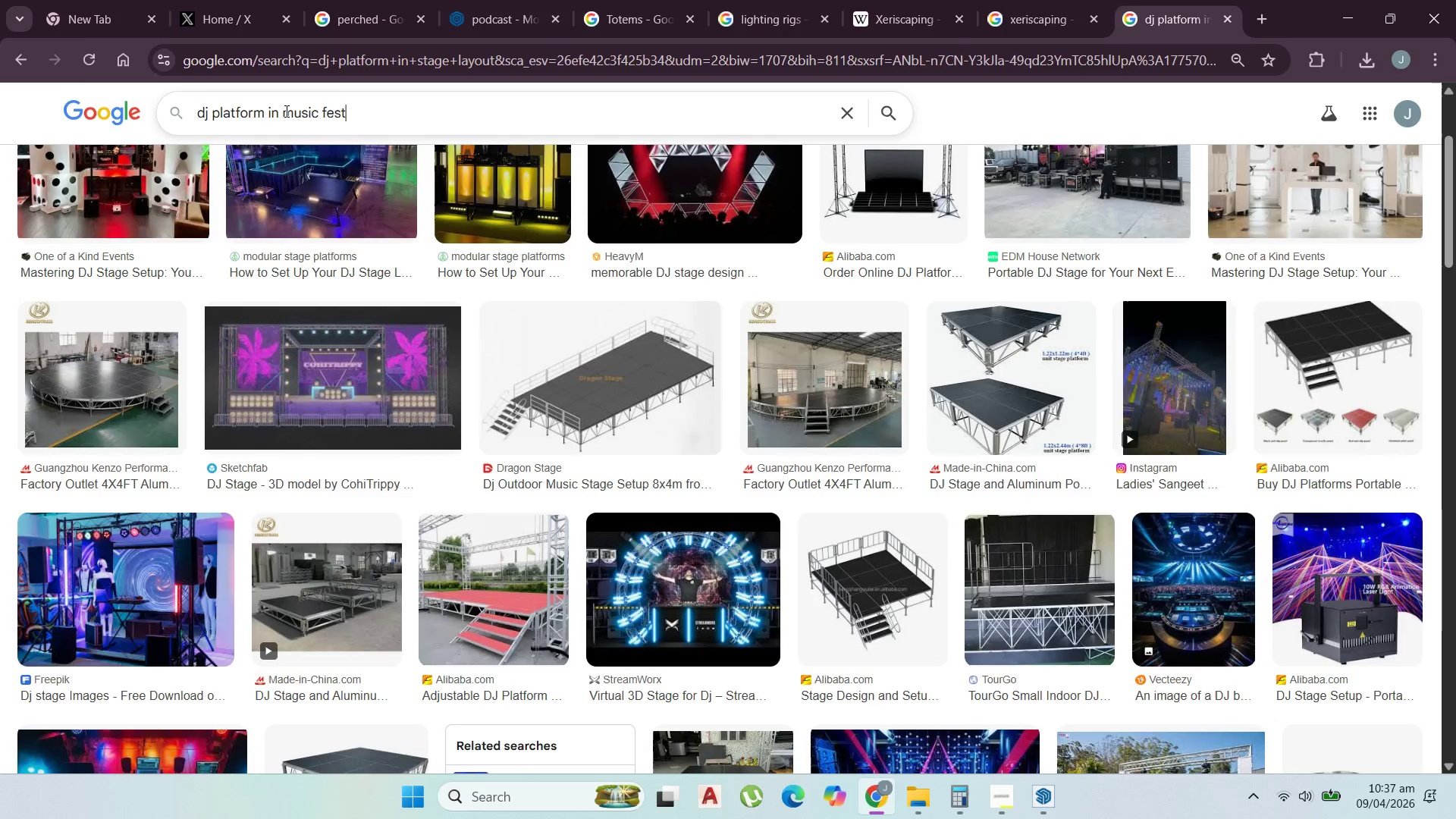 
key(Enter)
 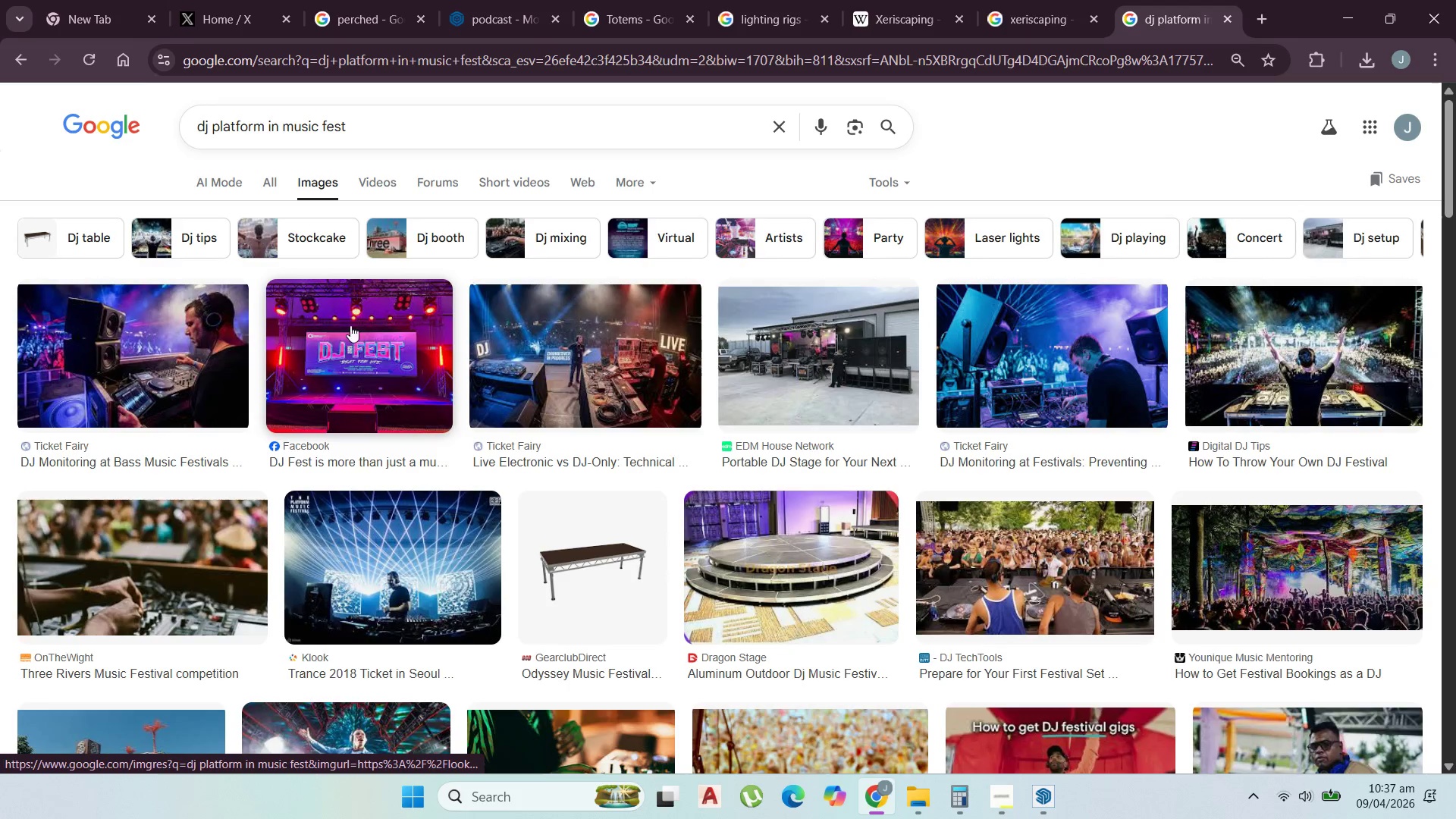 
scroll: coordinate [519, 356], scroll_direction: down, amount: 2.0
 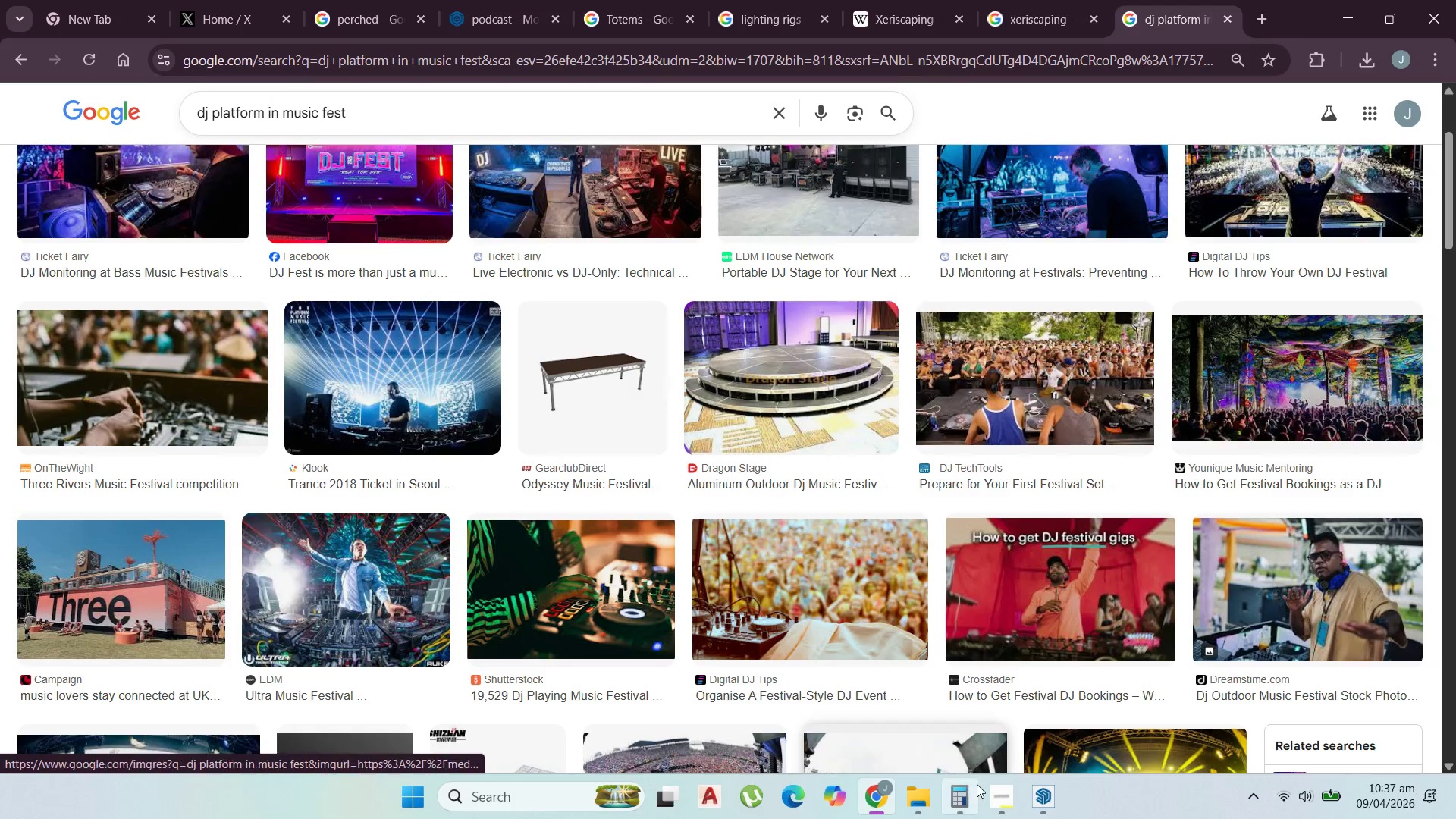 
left_click([991, 798])